 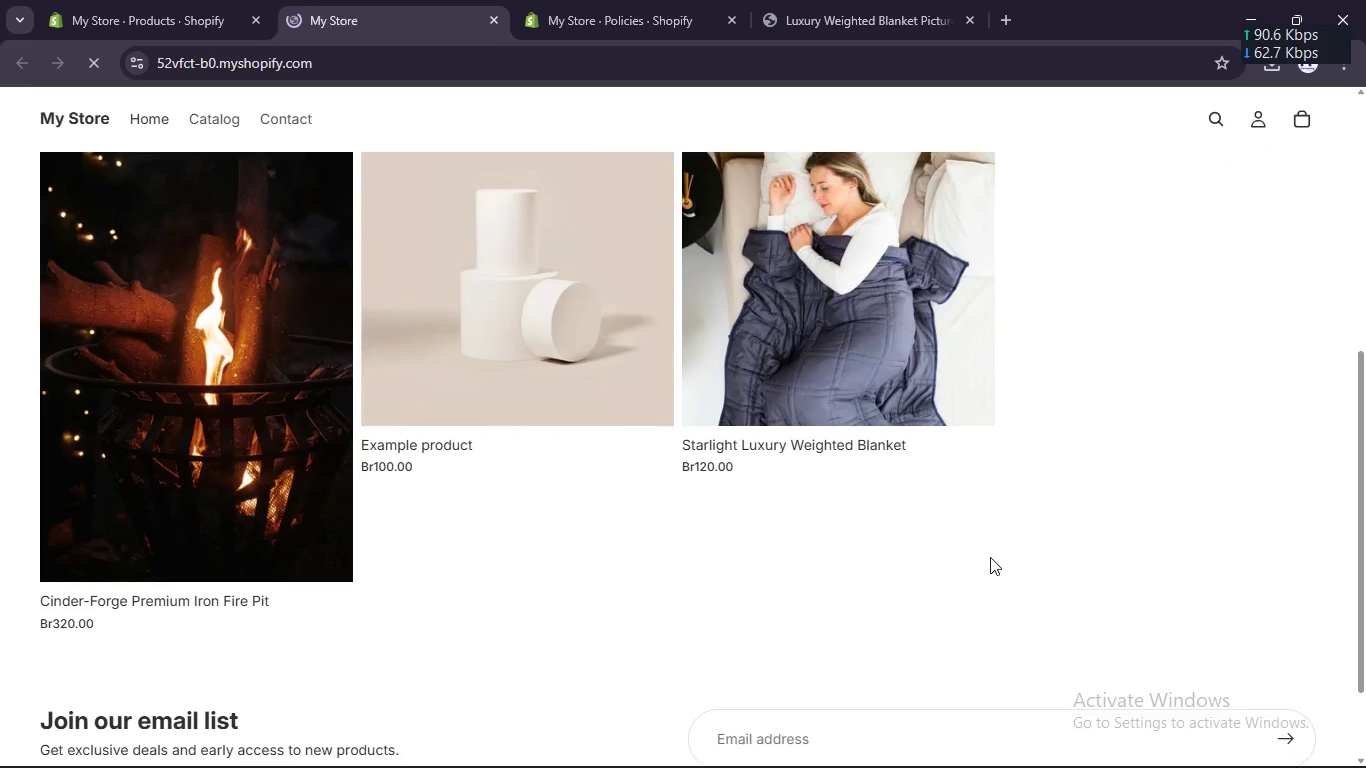 
scroll: coordinate [989, 557], scroll_direction: up, amount: 6.0
 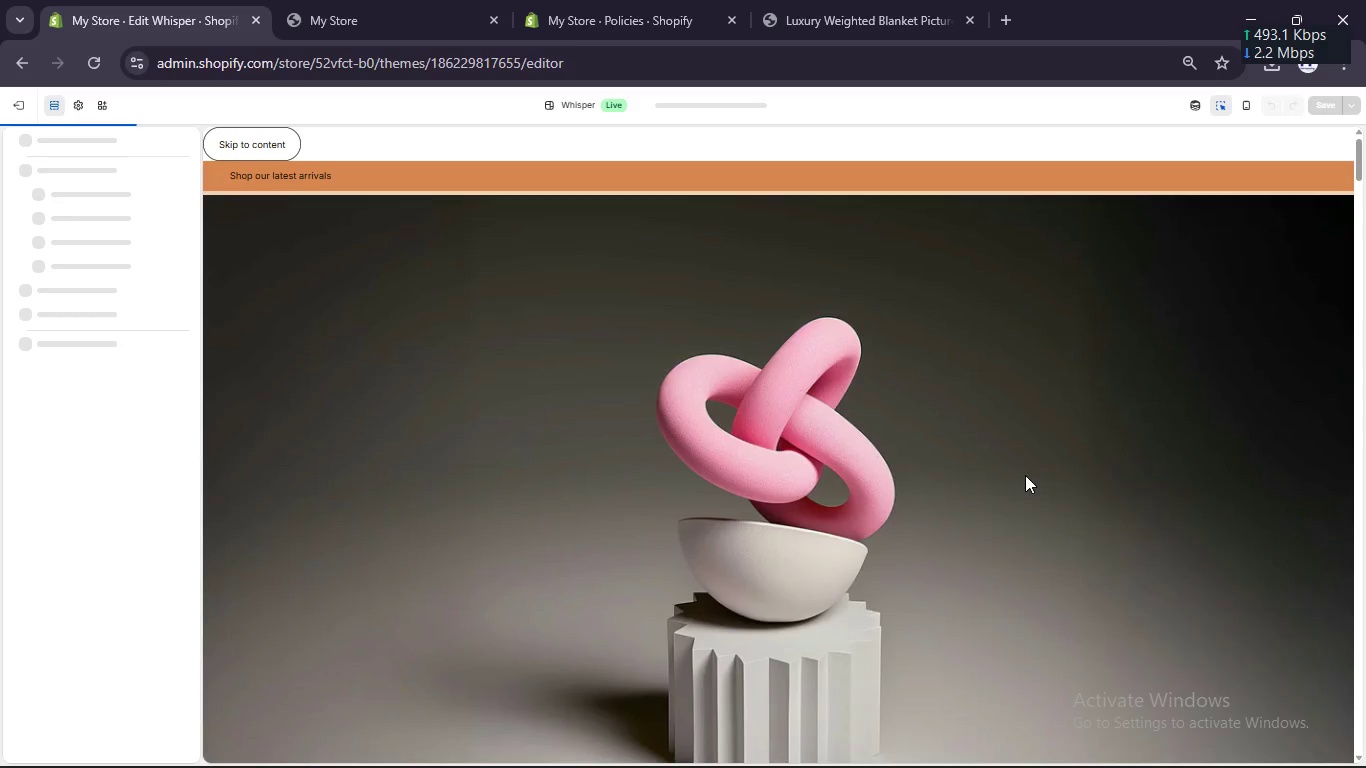 
wait(44.5)
 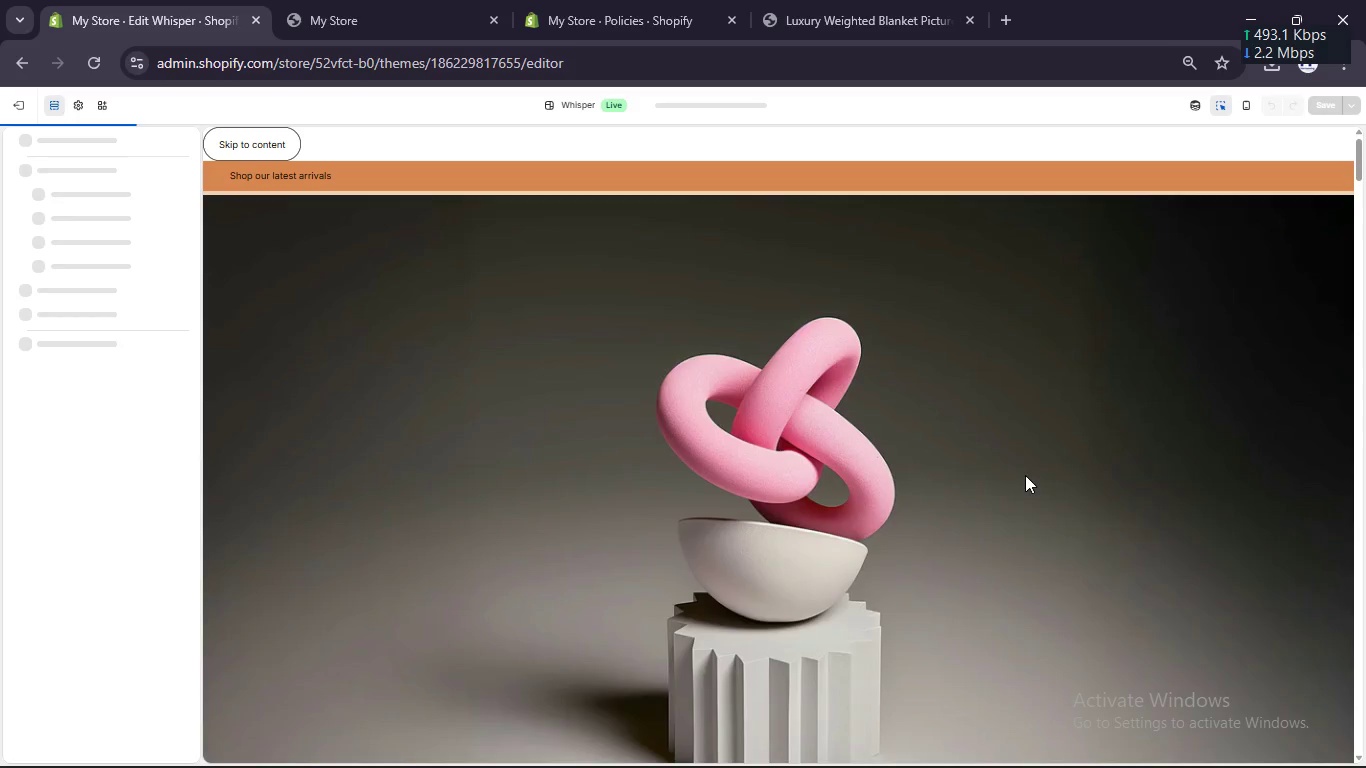 
scroll: coordinate [1023, 476], scroll_direction: down, amount: 6.0
 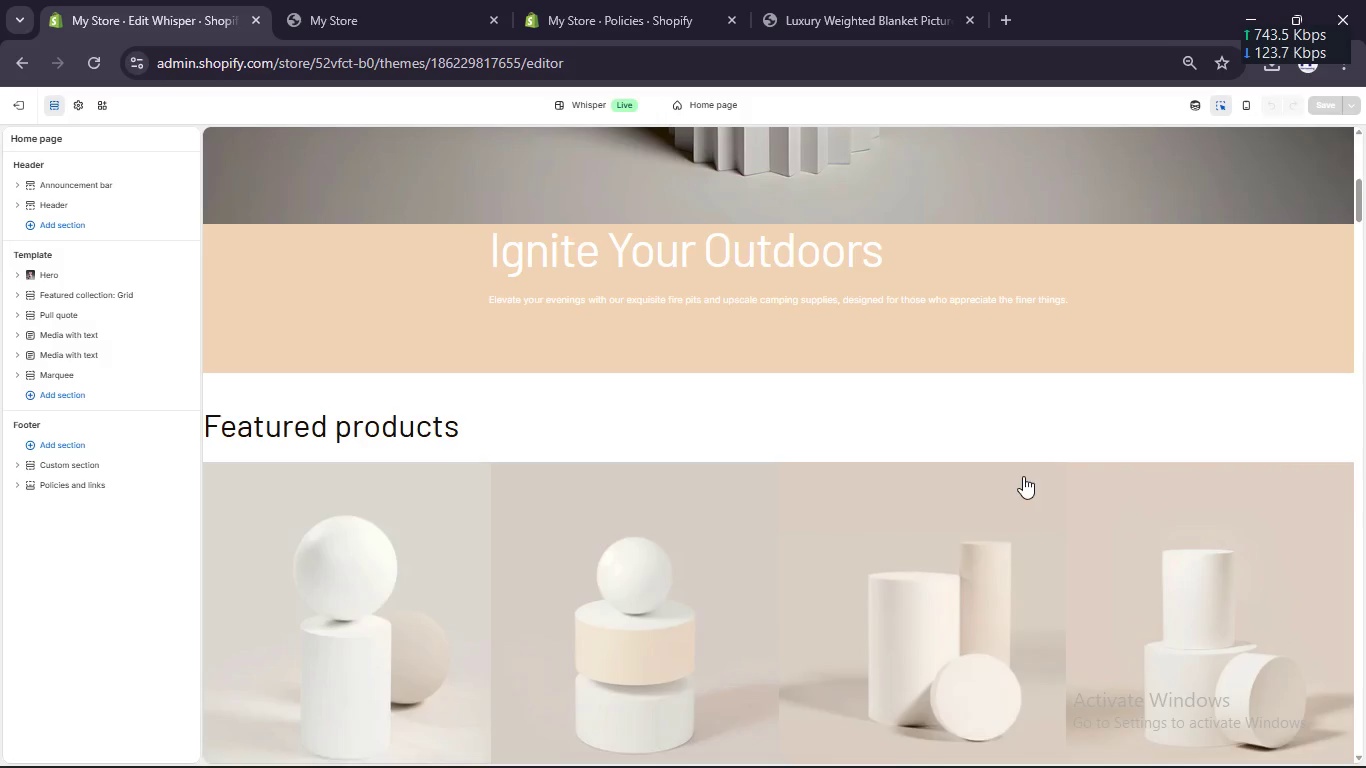 
scroll: coordinate [1023, 476], scroll_direction: up, amount: 22.0
 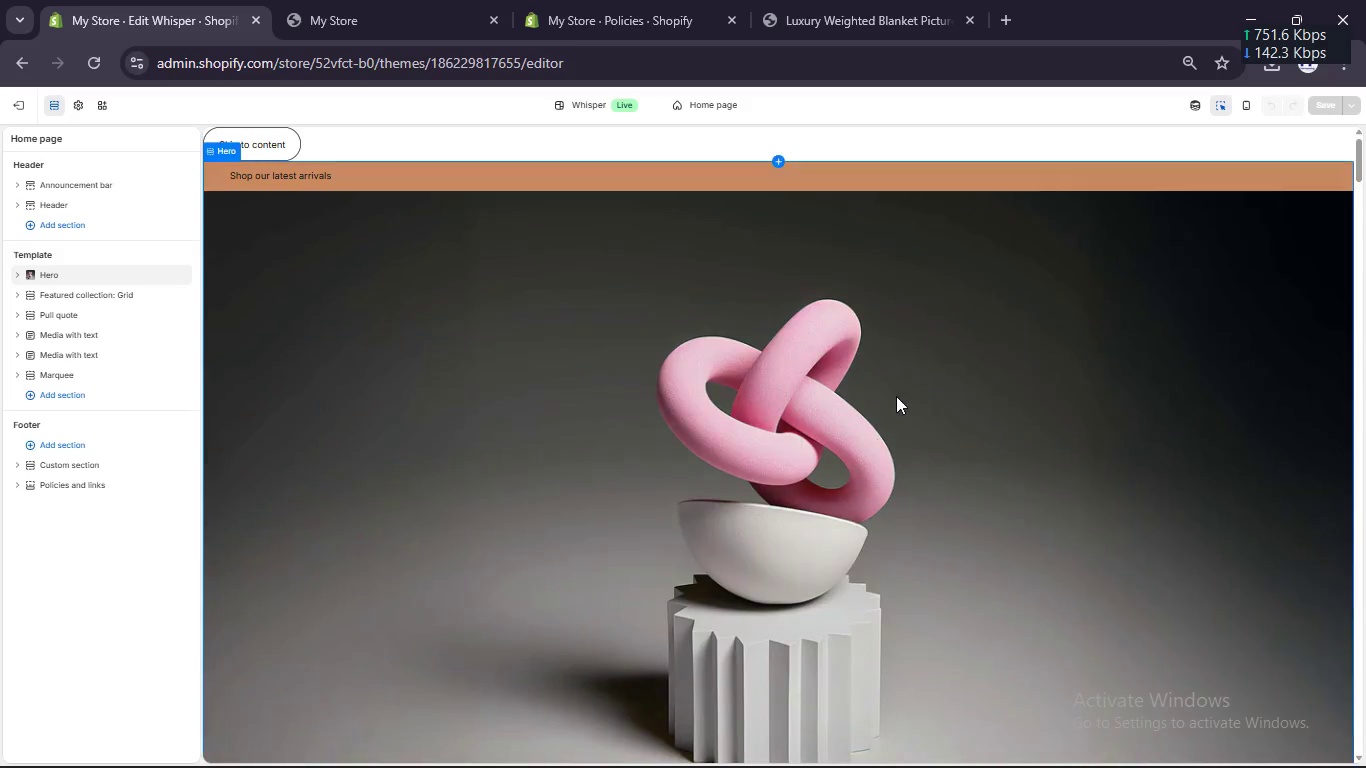 
left_click([896, 396])
 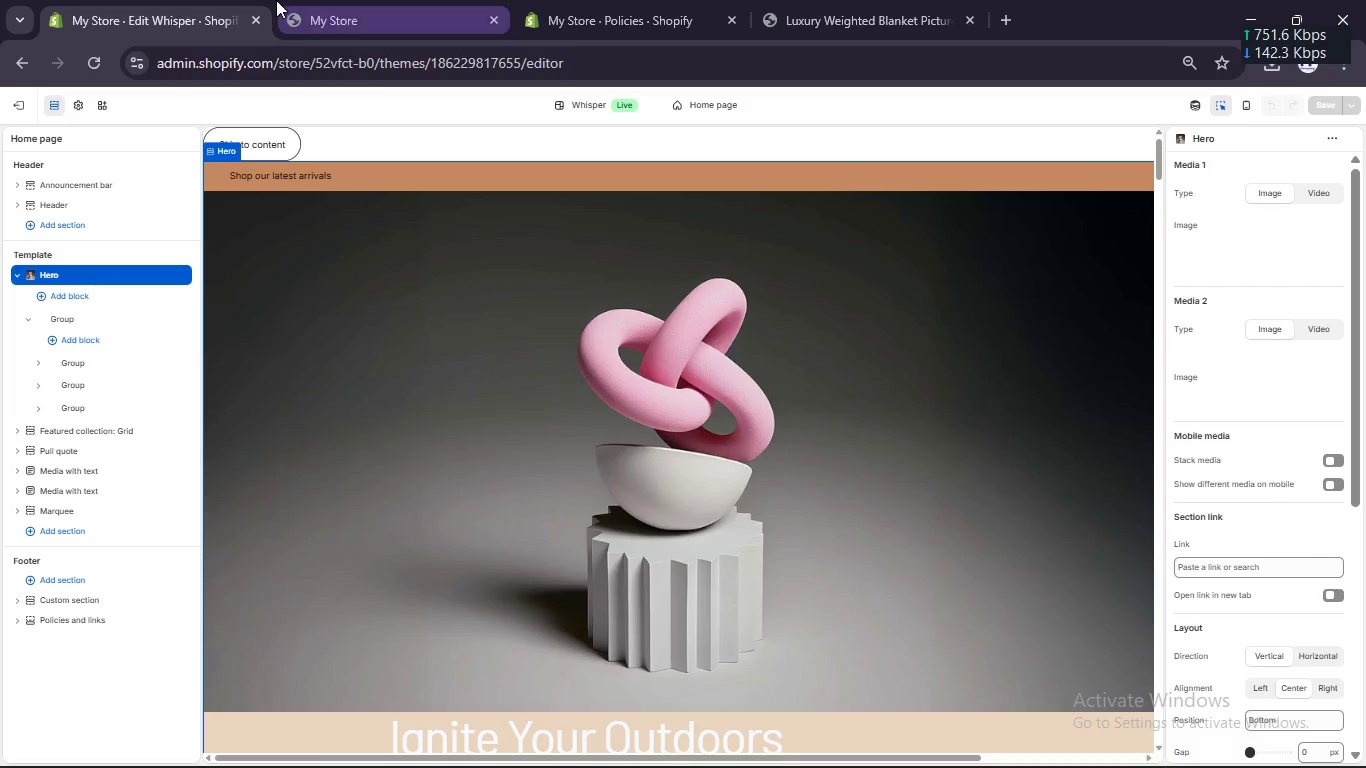 
left_click([316, 4])
 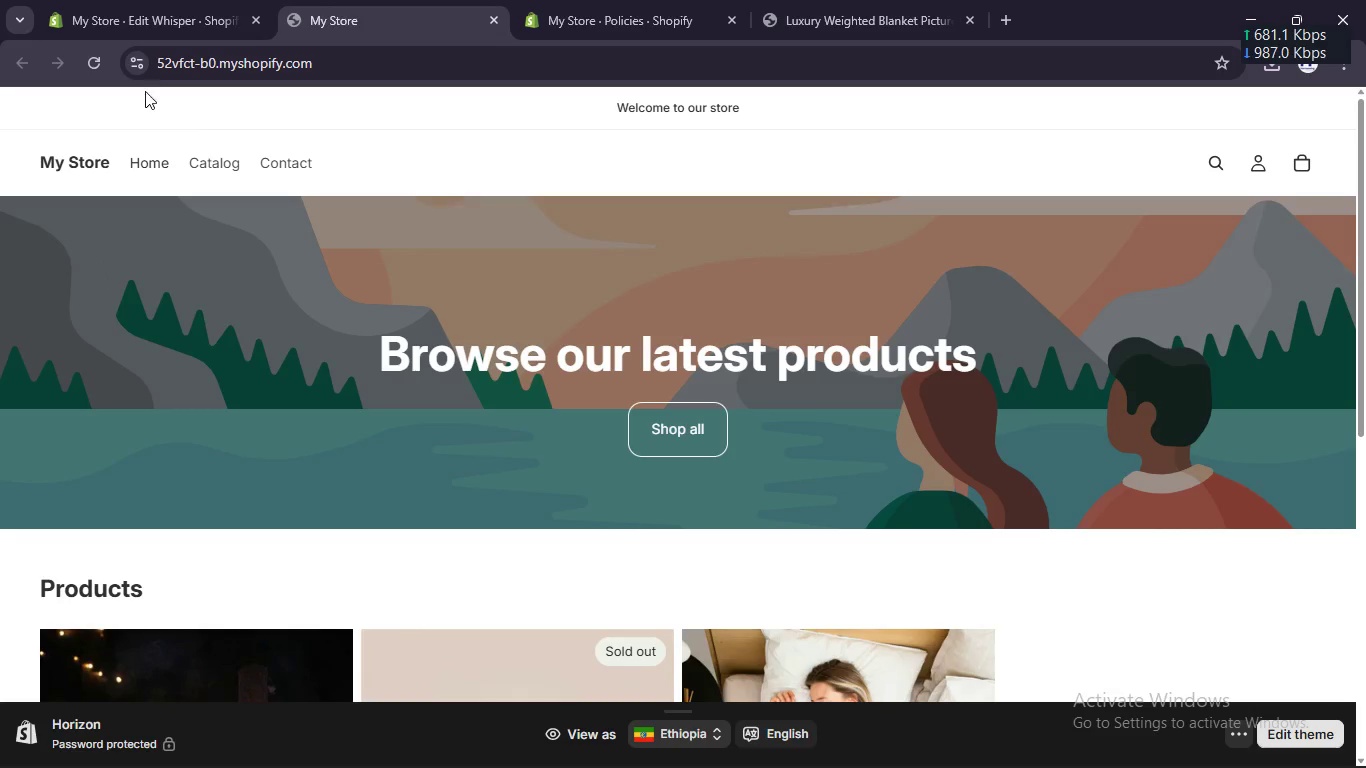 
left_click([140, 0])
 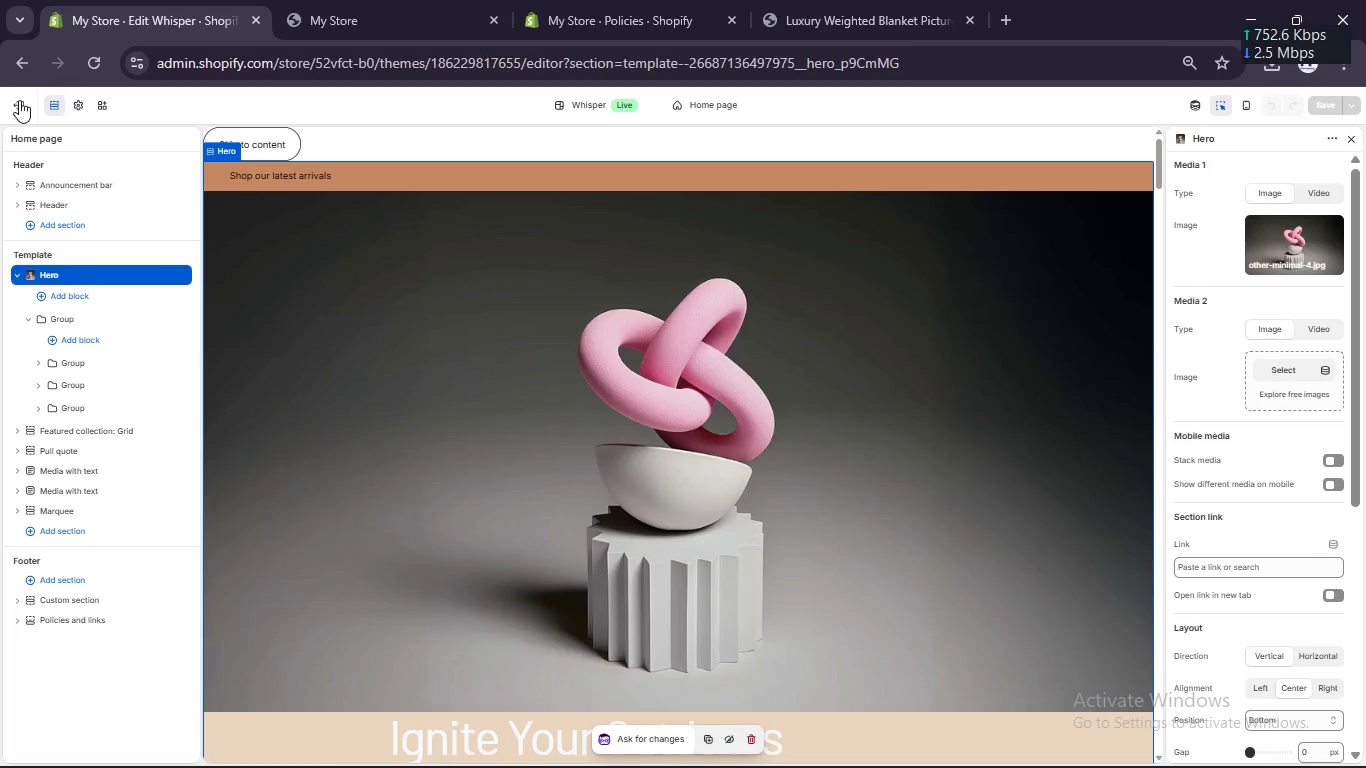 
scroll: coordinate [232, 234], scroll_direction: up, amount: 1.0
 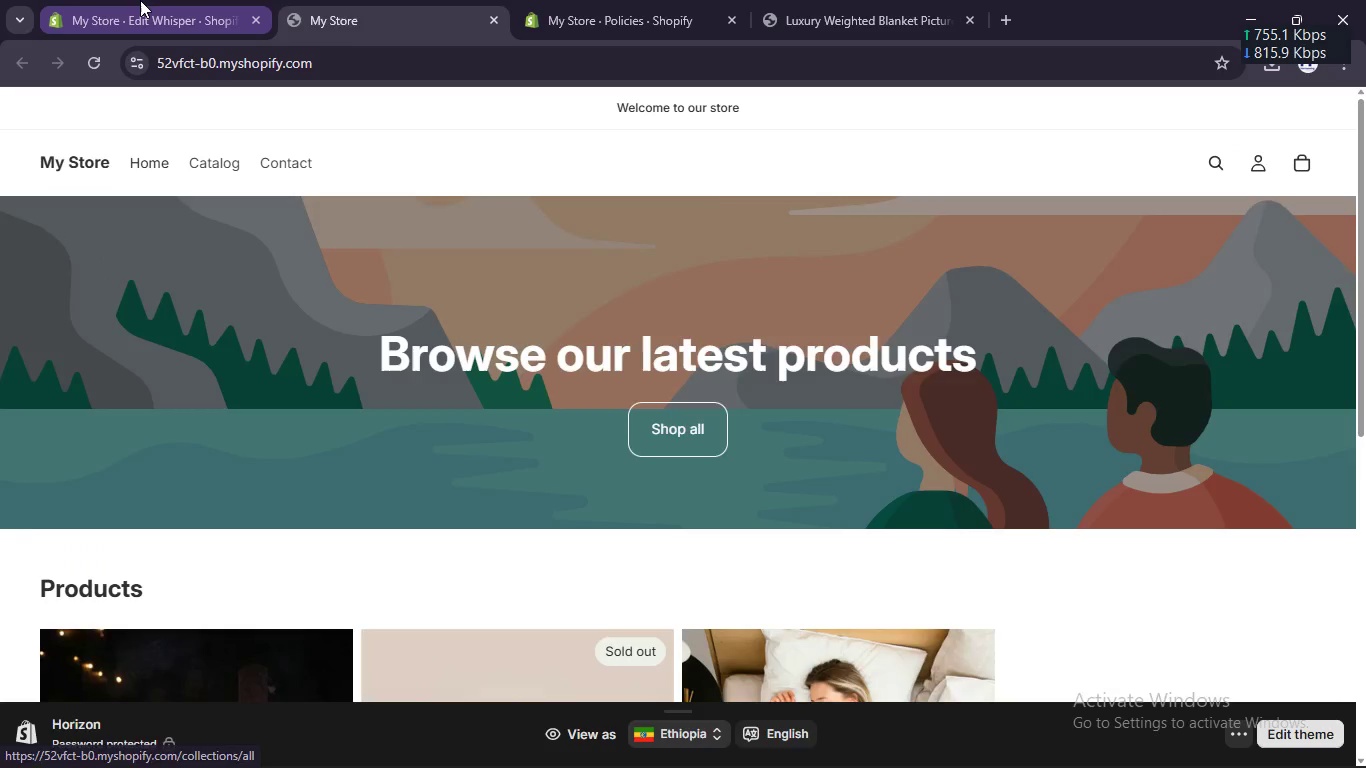 
left_click([17, 102])
 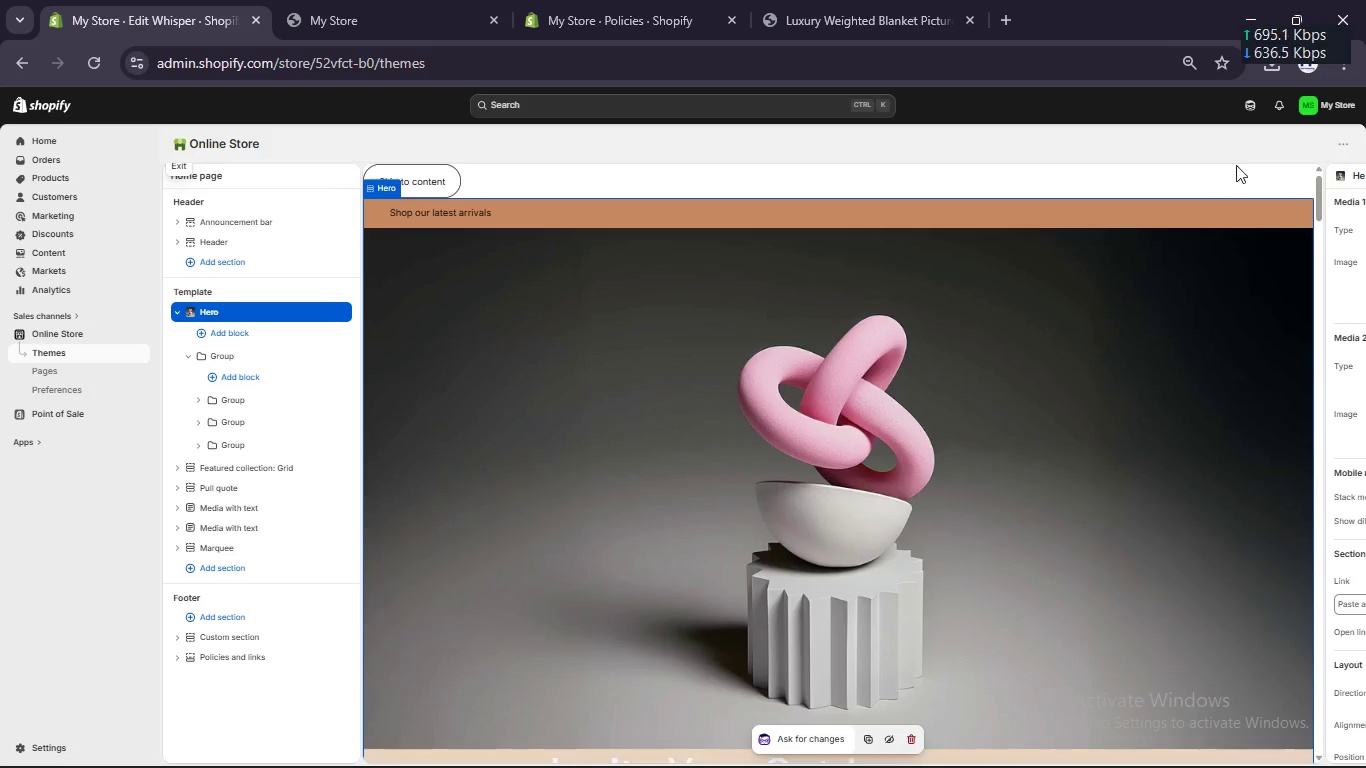 
scroll: coordinate [1155, 223], scroll_direction: down, amount: 5.0
 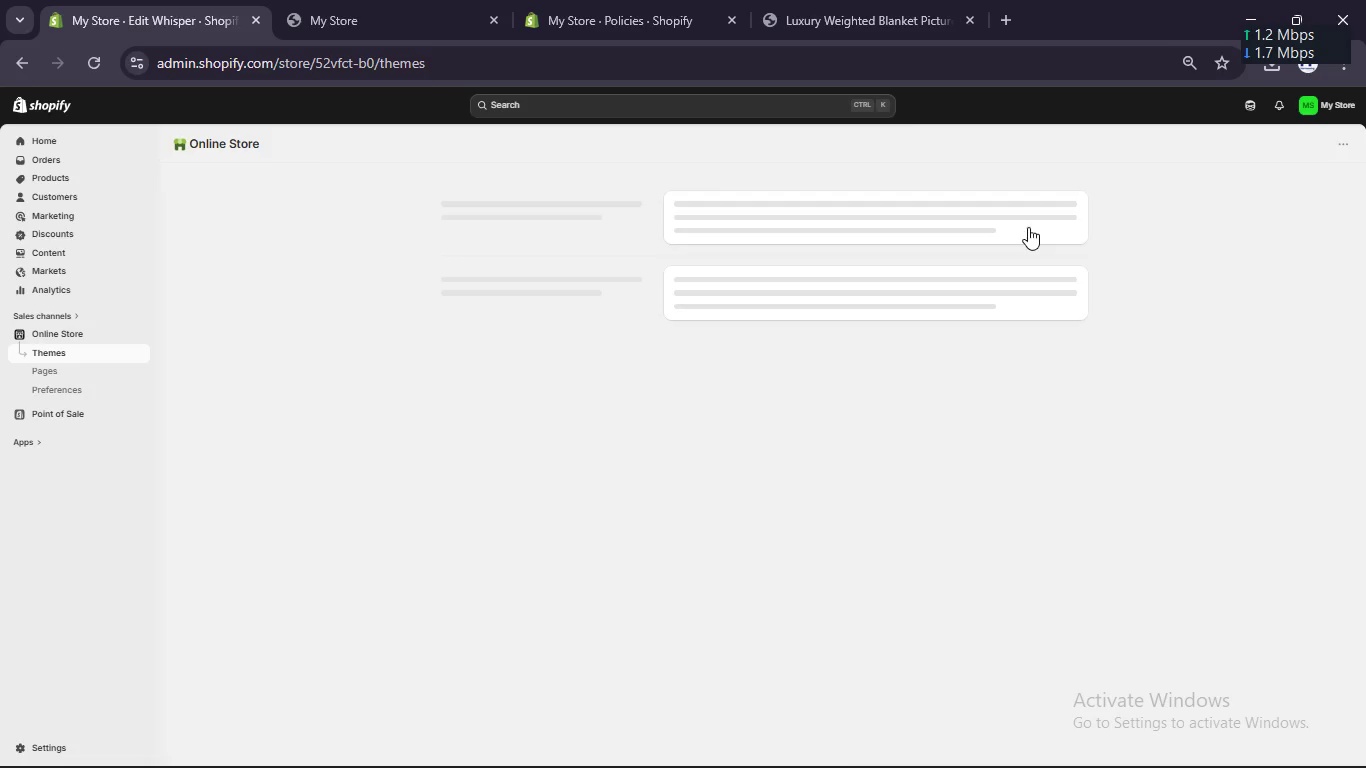 
scroll: coordinate [973, 483], scroll_direction: up, amount: 6.0
 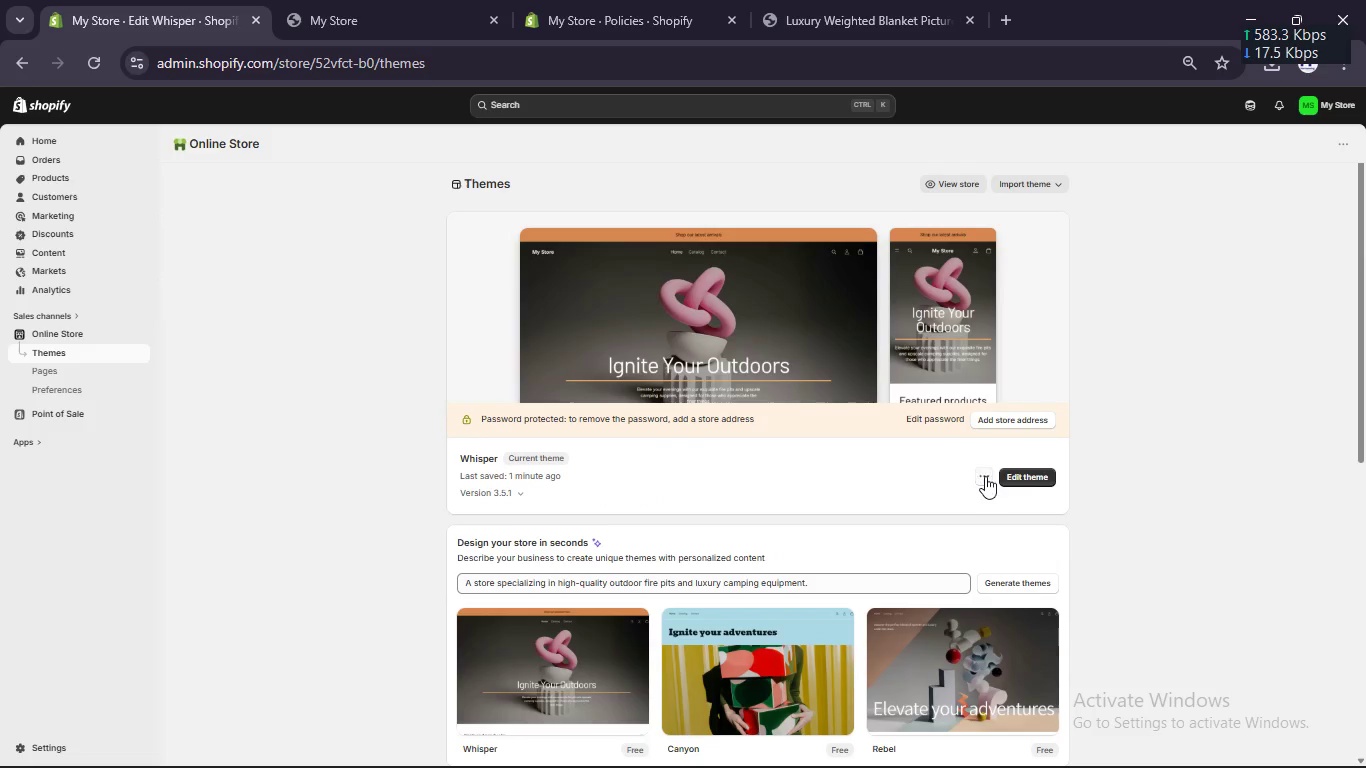 
left_click([988, 477])
 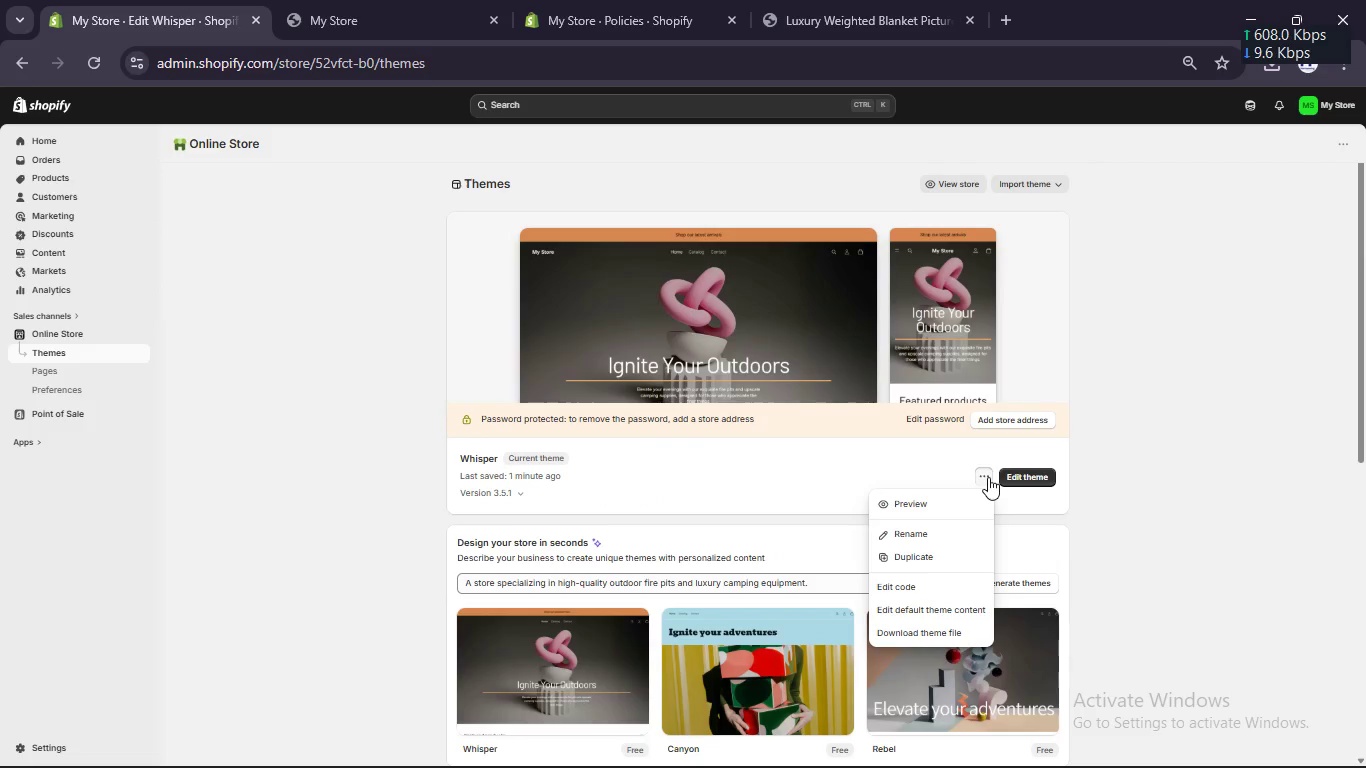 
left_click([988, 477])
 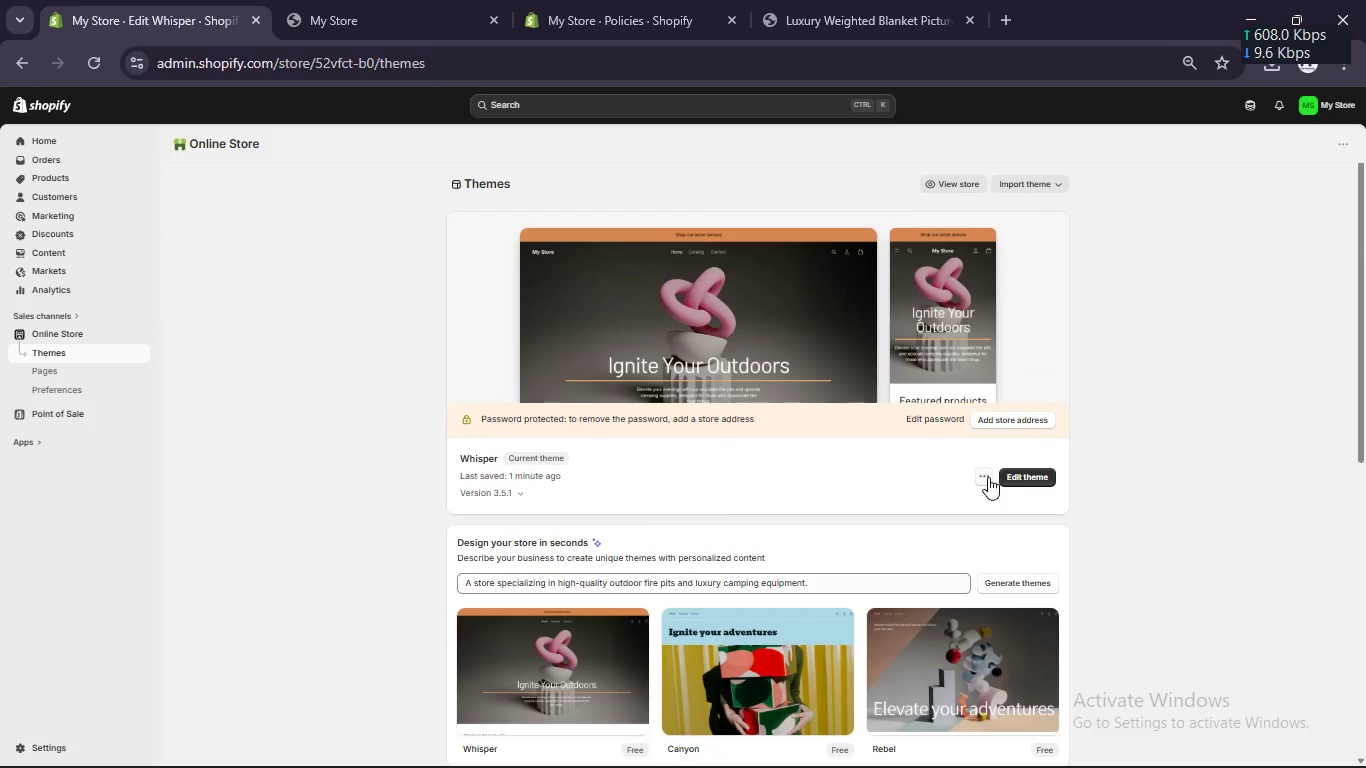 
scroll: coordinate [988, 477], scroll_direction: down, amount: 3.0
 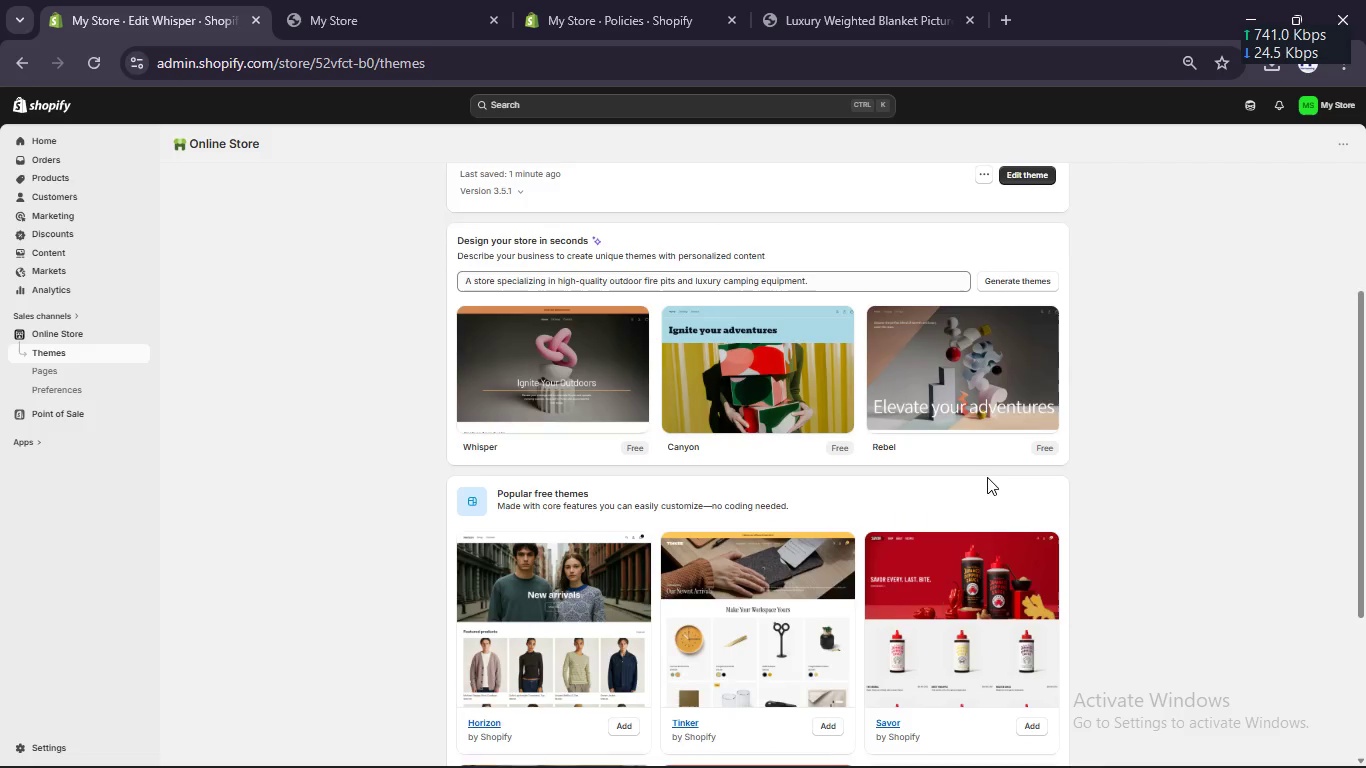 
scroll: coordinate [987, 477], scroll_direction: up, amount: 29.0
 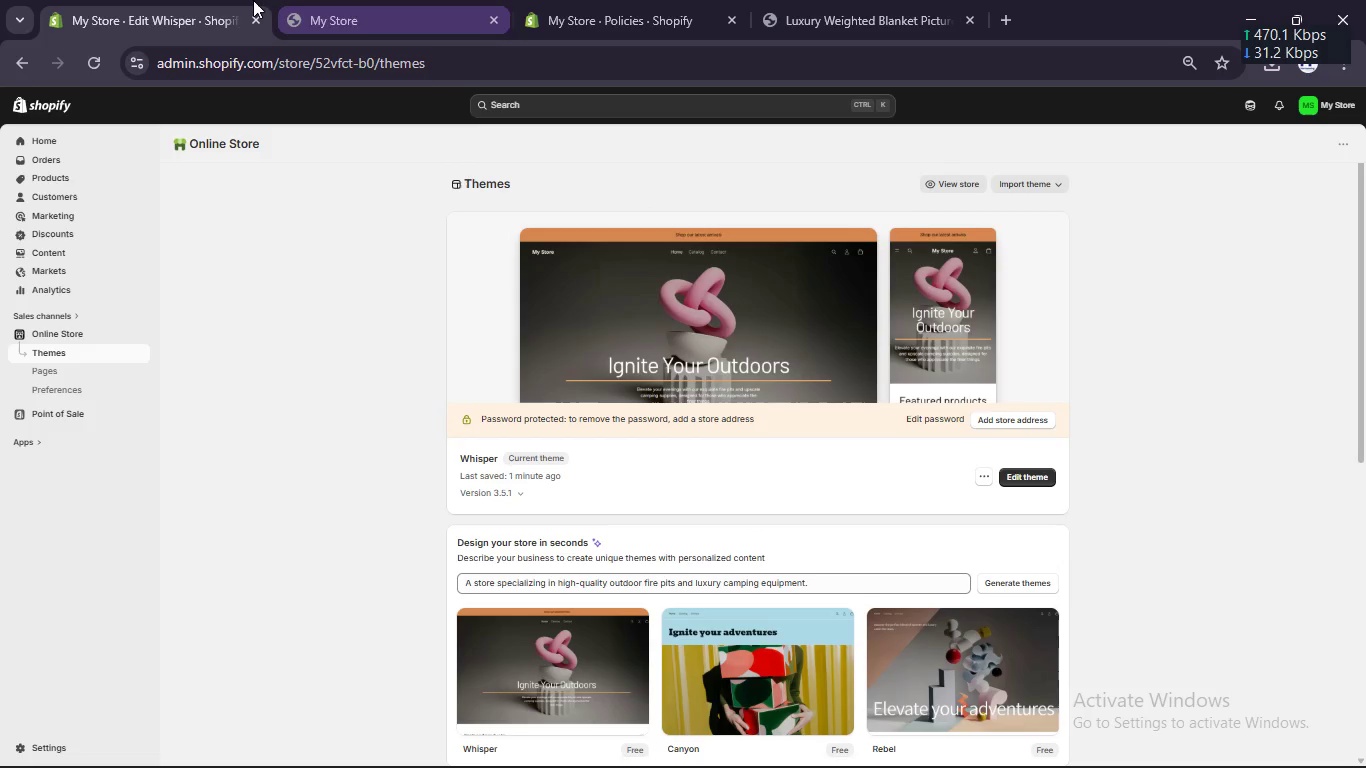 
left_click([340, 1])
 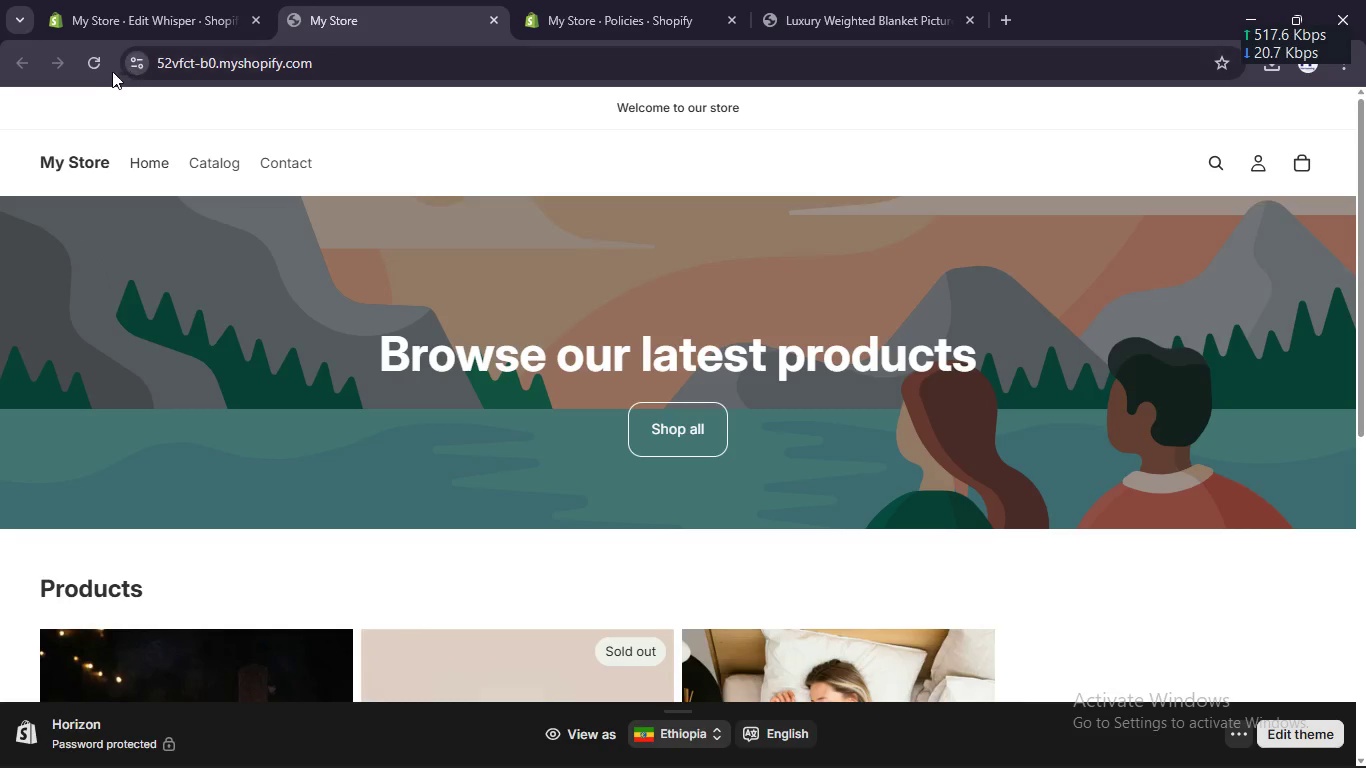 
left_click([104, 69])
 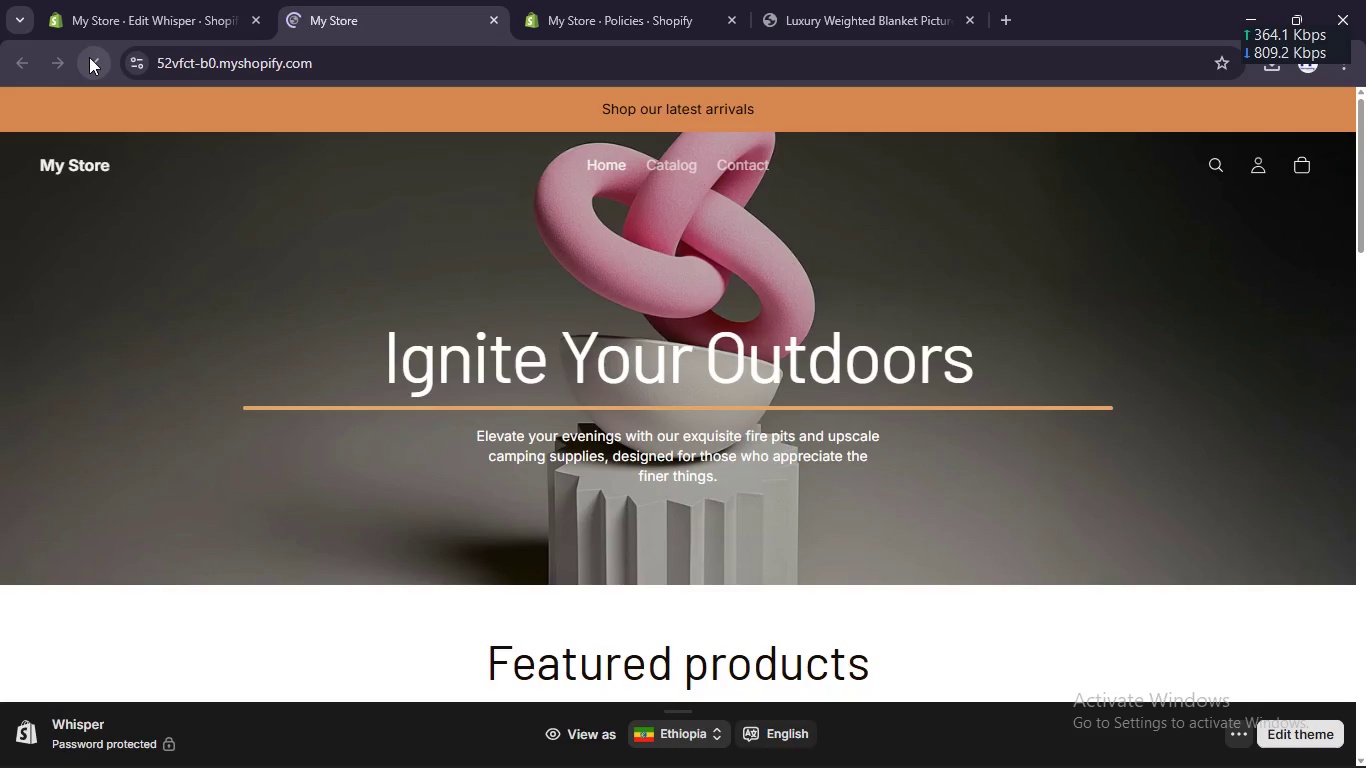 
scroll: coordinate [466, 284], scroll_direction: down, amount: 5.0
 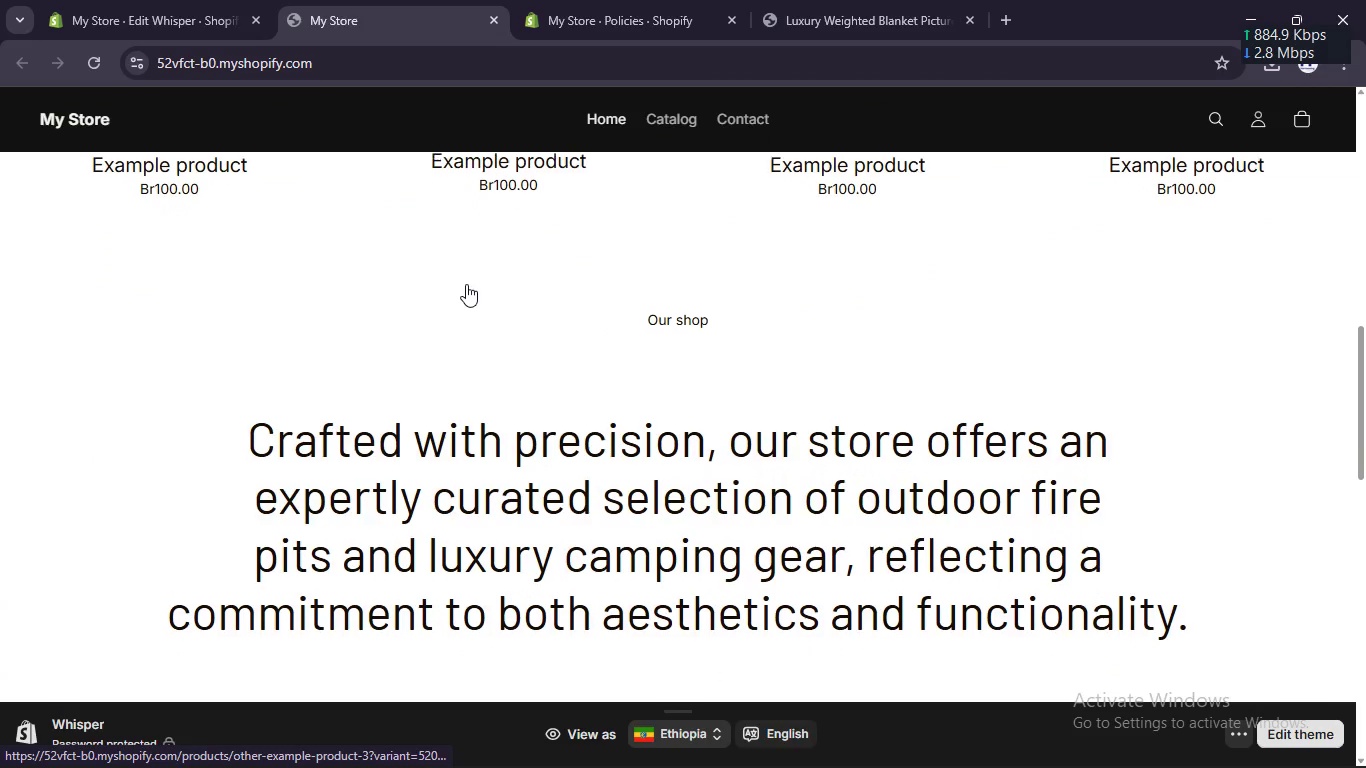 
scroll: coordinate [466, 284], scroll_direction: up, amount: 10.0
 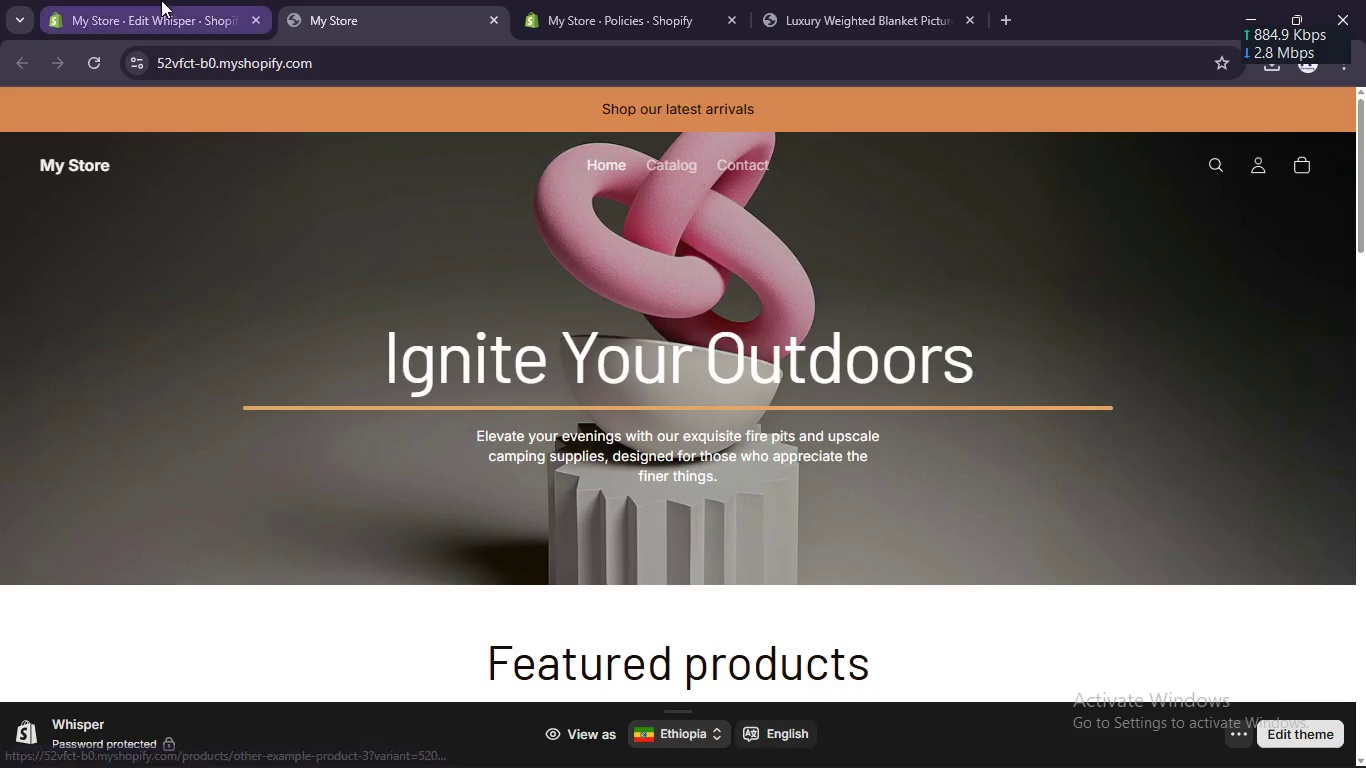 
left_click([160, 0])
 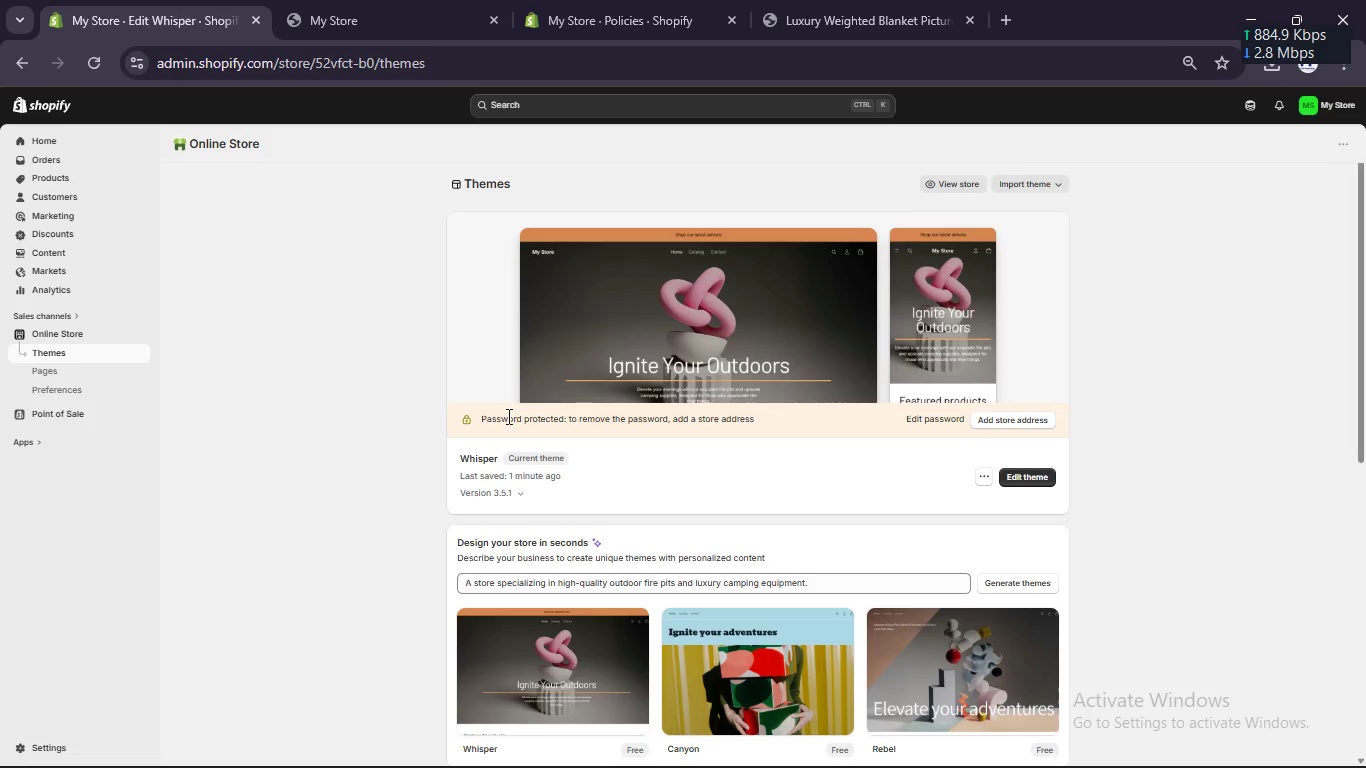 
scroll: coordinate [507, 416], scroll_direction: down, amount: 1.0
 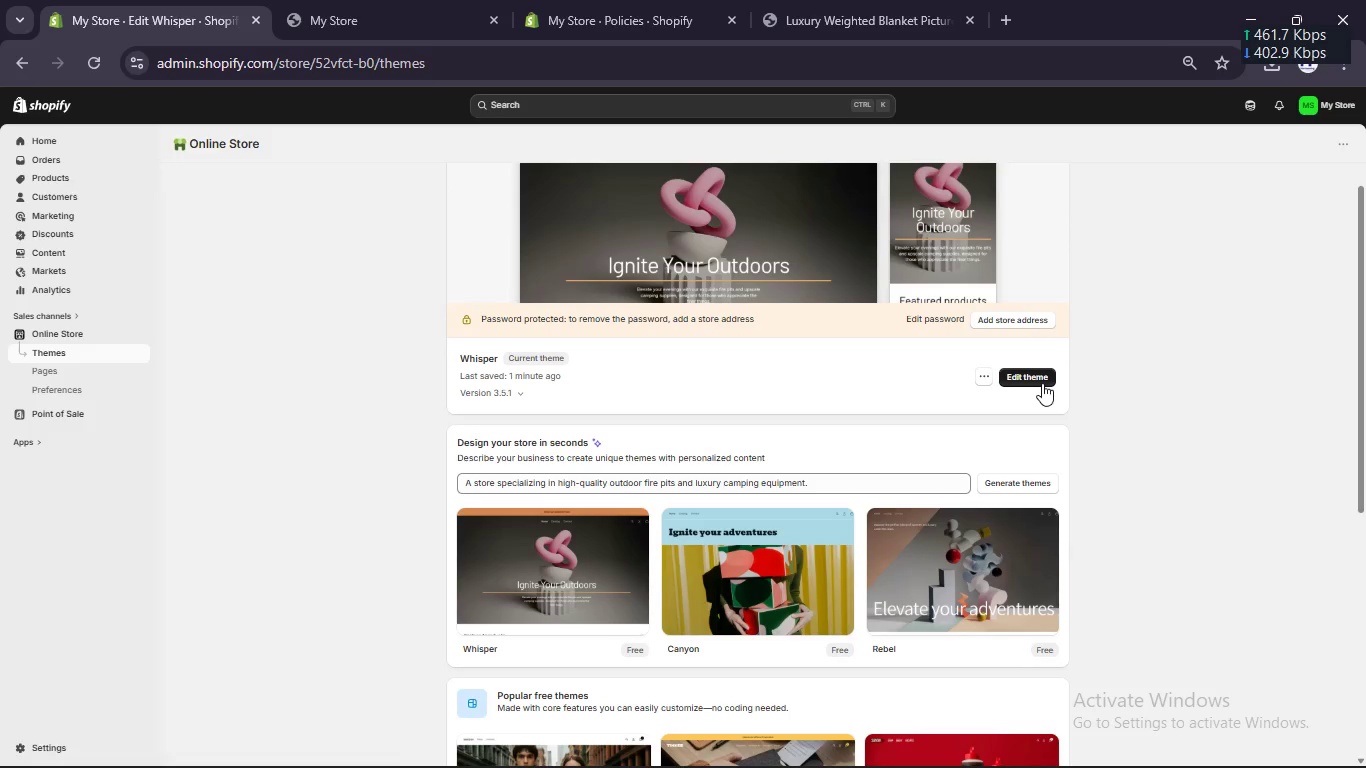 
left_click([1041, 380])
 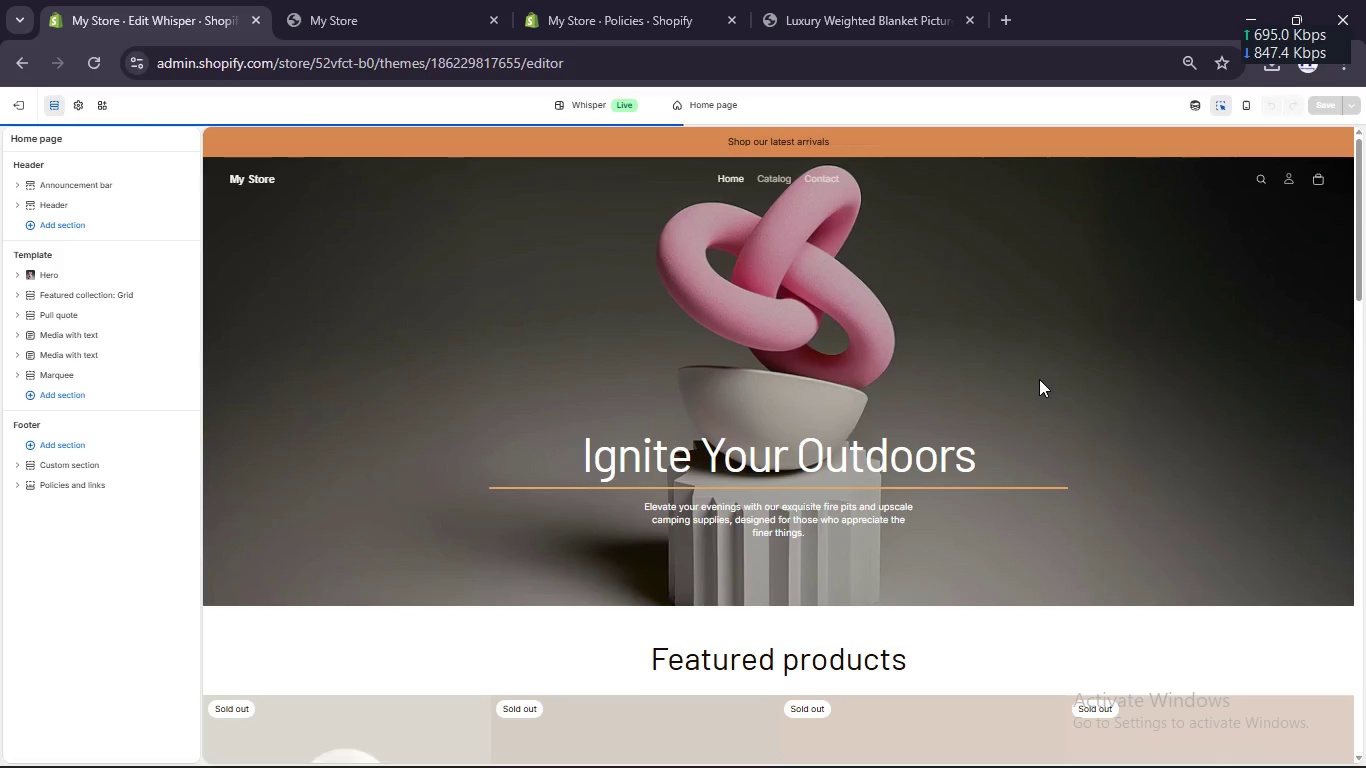 
scroll: coordinate [897, 416], scroll_direction: down, amount: 4.0
 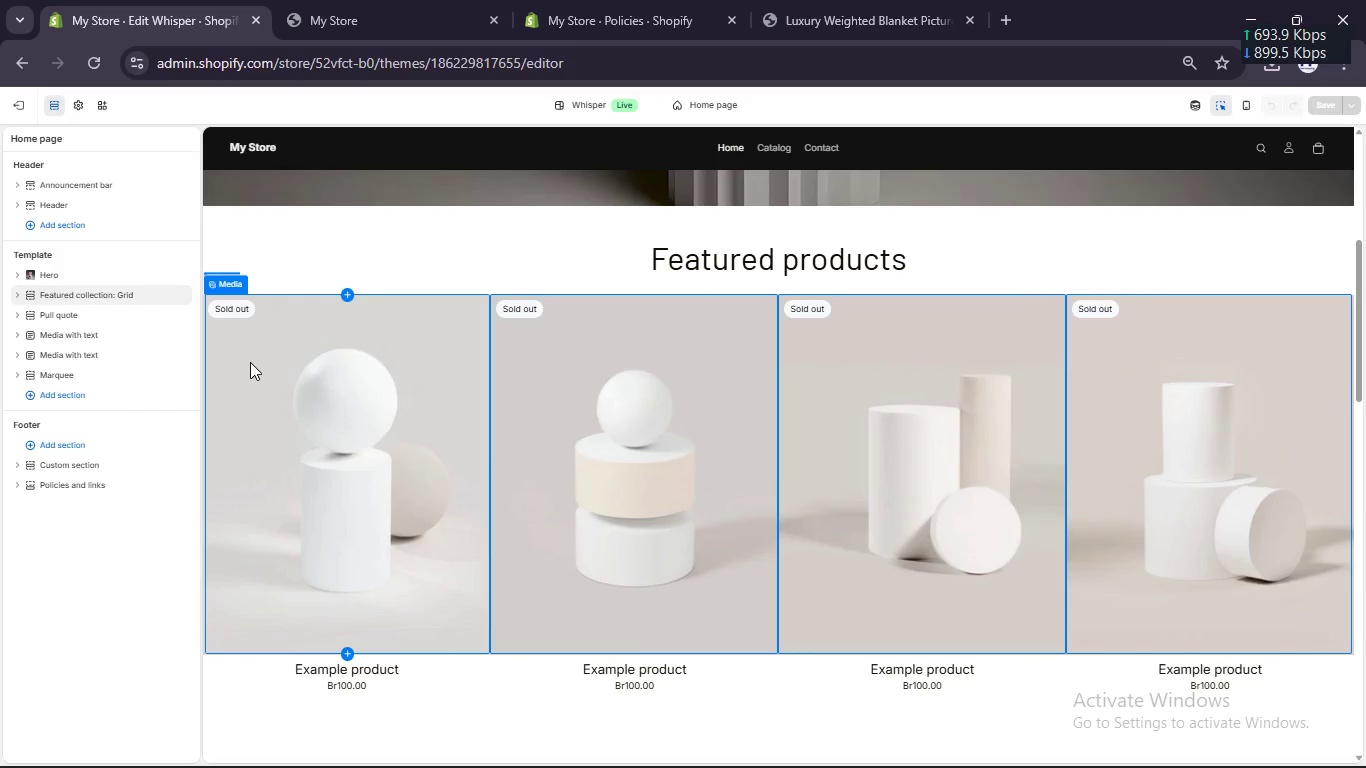 
left_click([250, 362])
 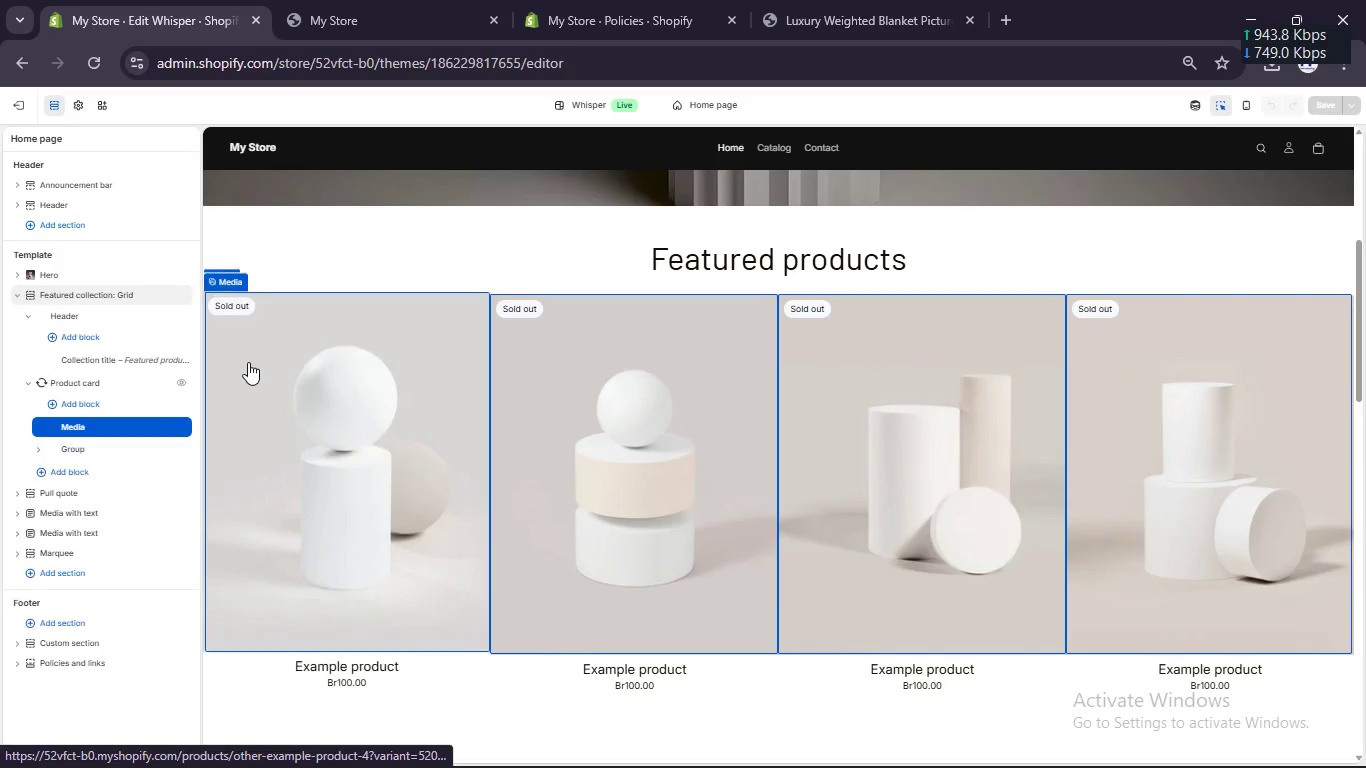 
mouse_move([238, 231])
 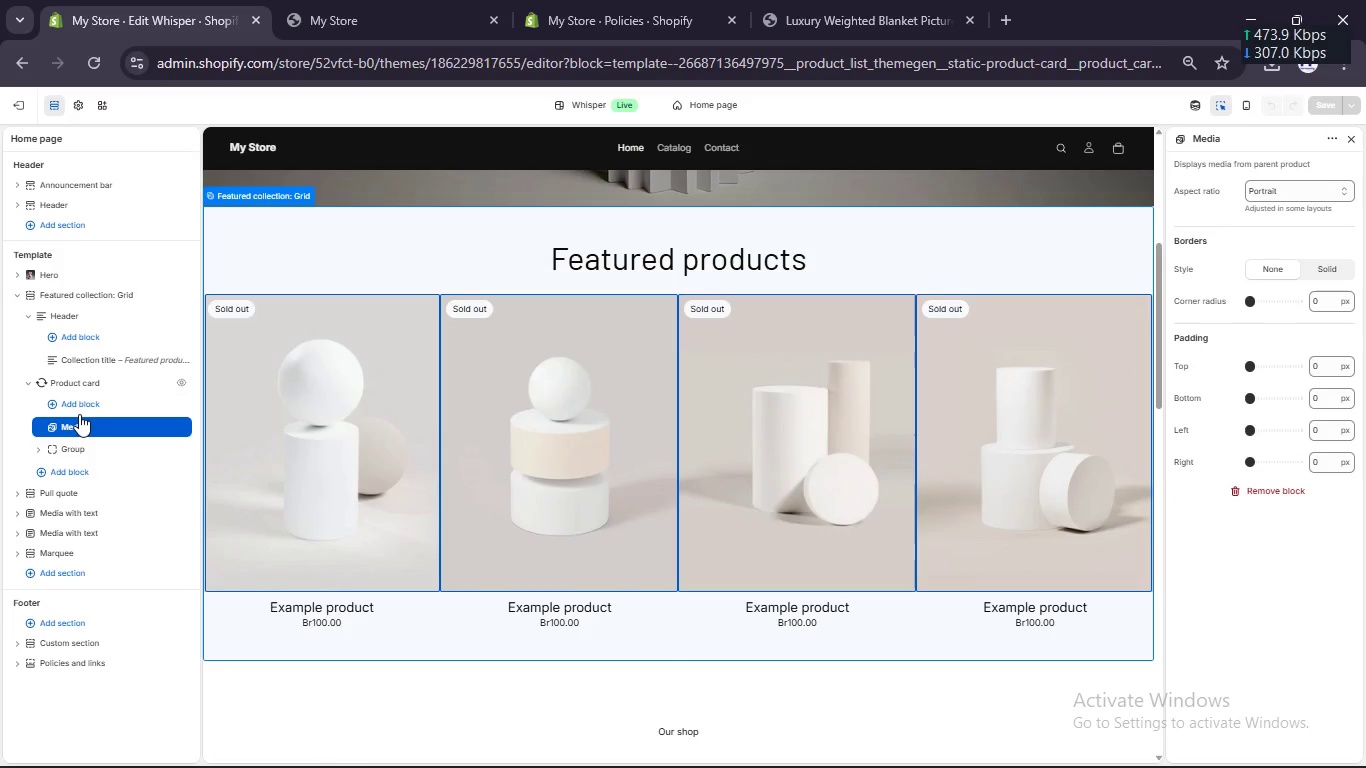 
left_click([78, 378])
 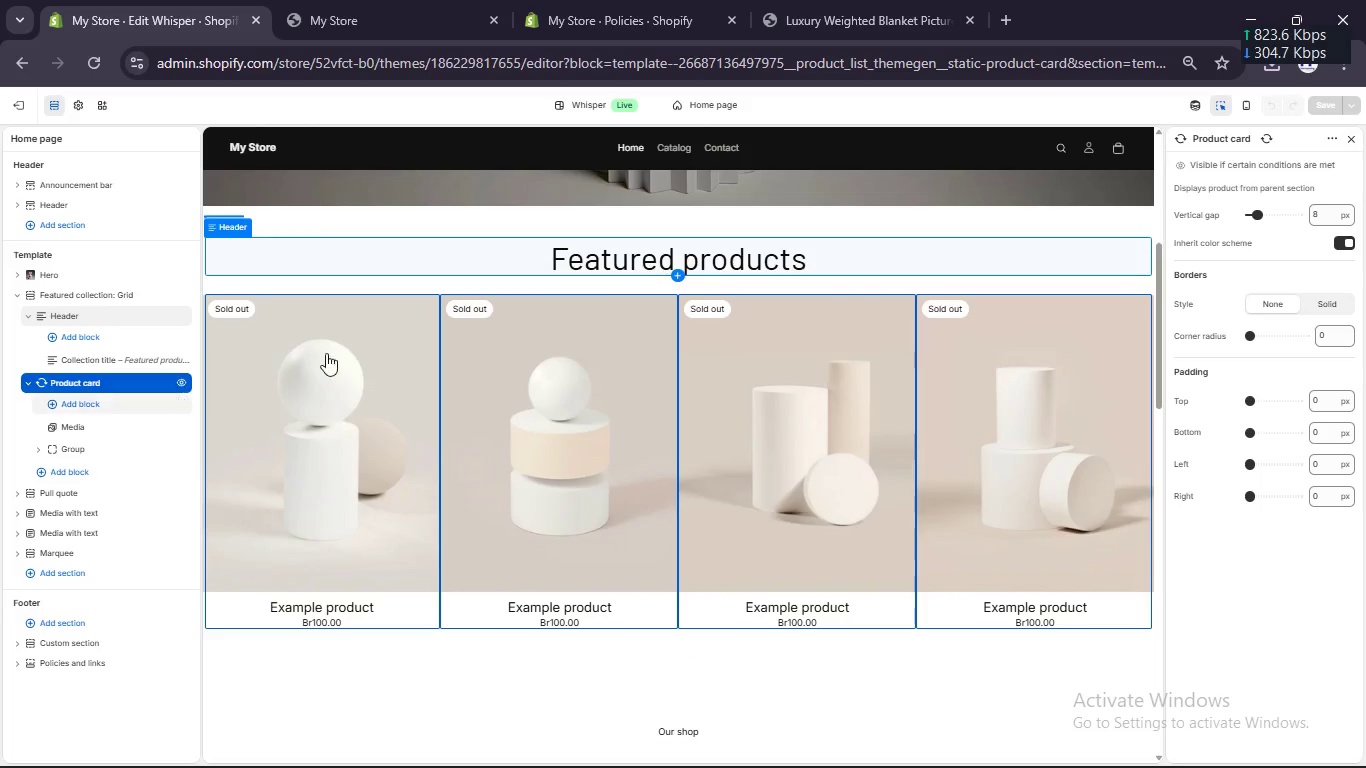 
scroll: coordinate [668, 313], scroll_direction: up, amount: 2.0
 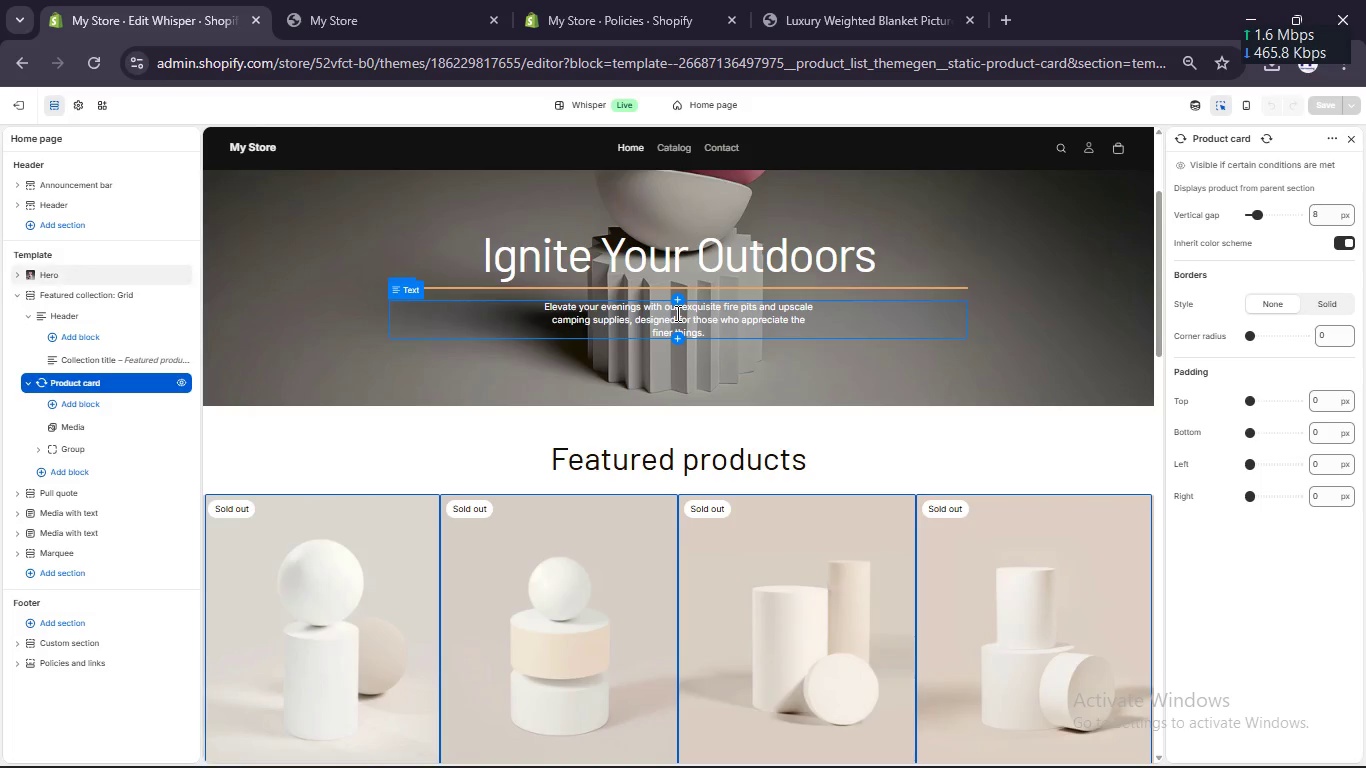 
scroll: coordinate [651, 352], scroll_direction: down, amount: 2.0
 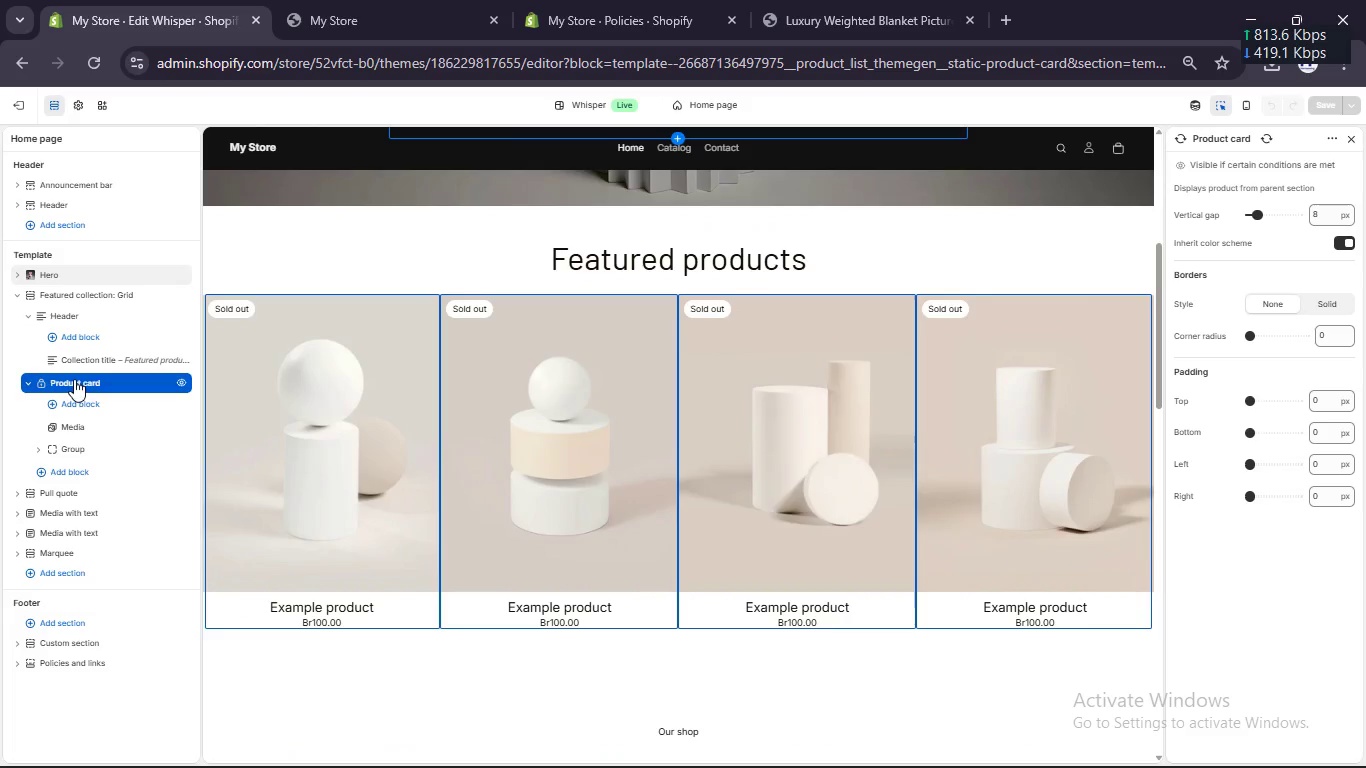 
left_click([99, 360])
 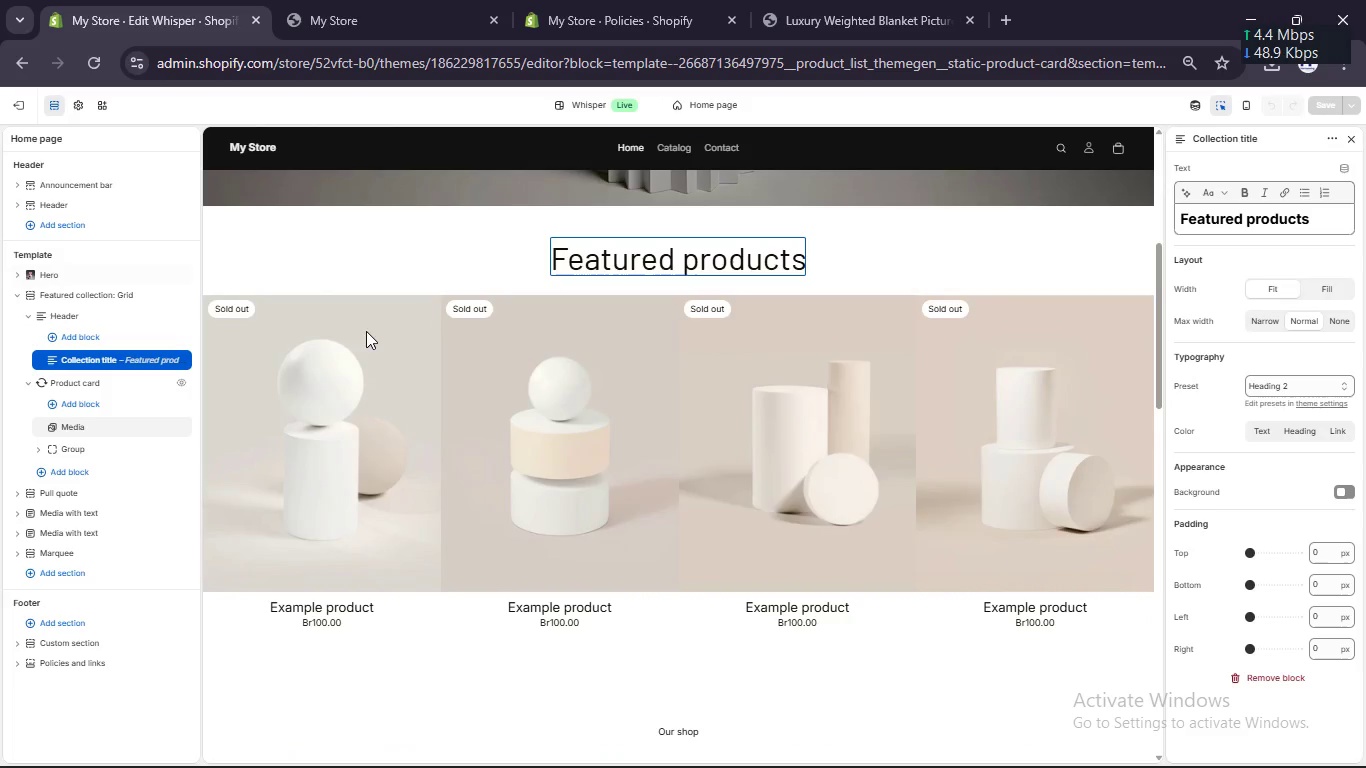 
left_click([345, 339])
 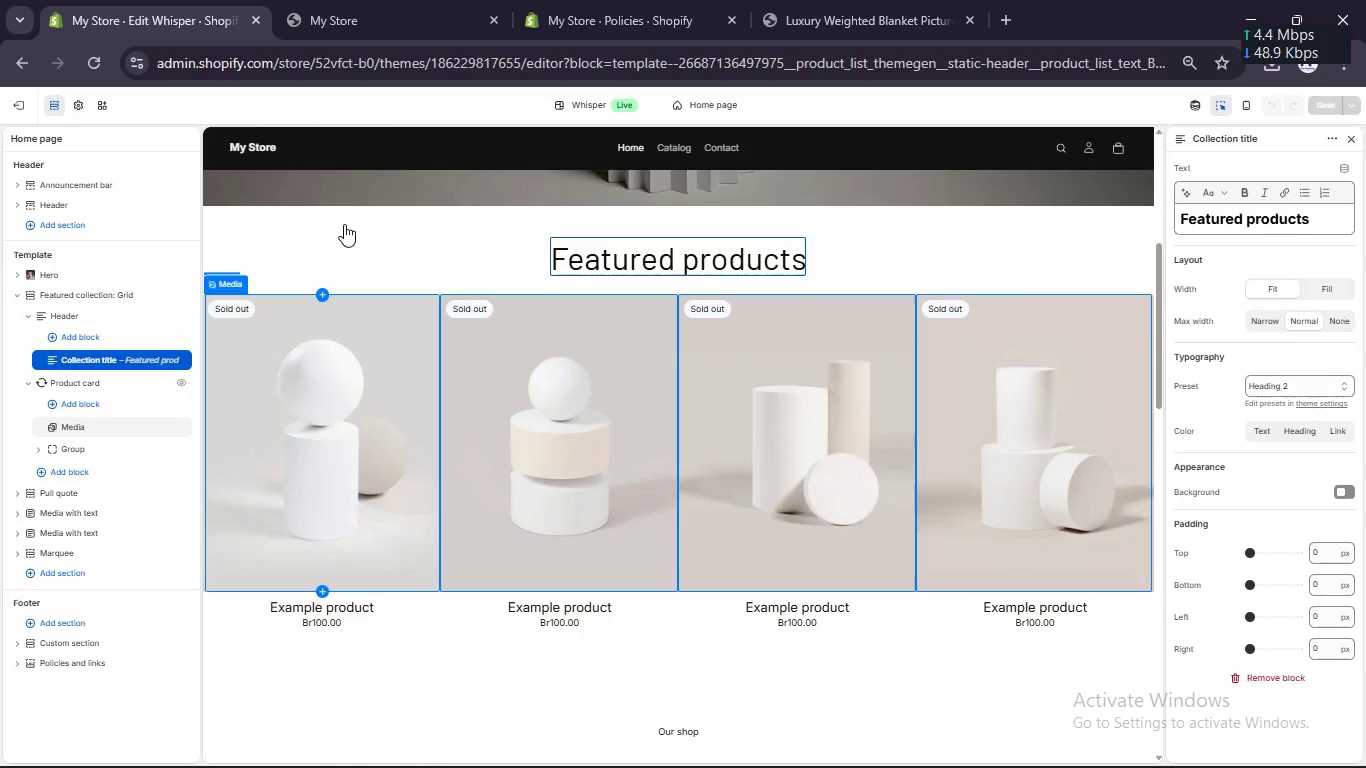 
left_click([344, 224])
 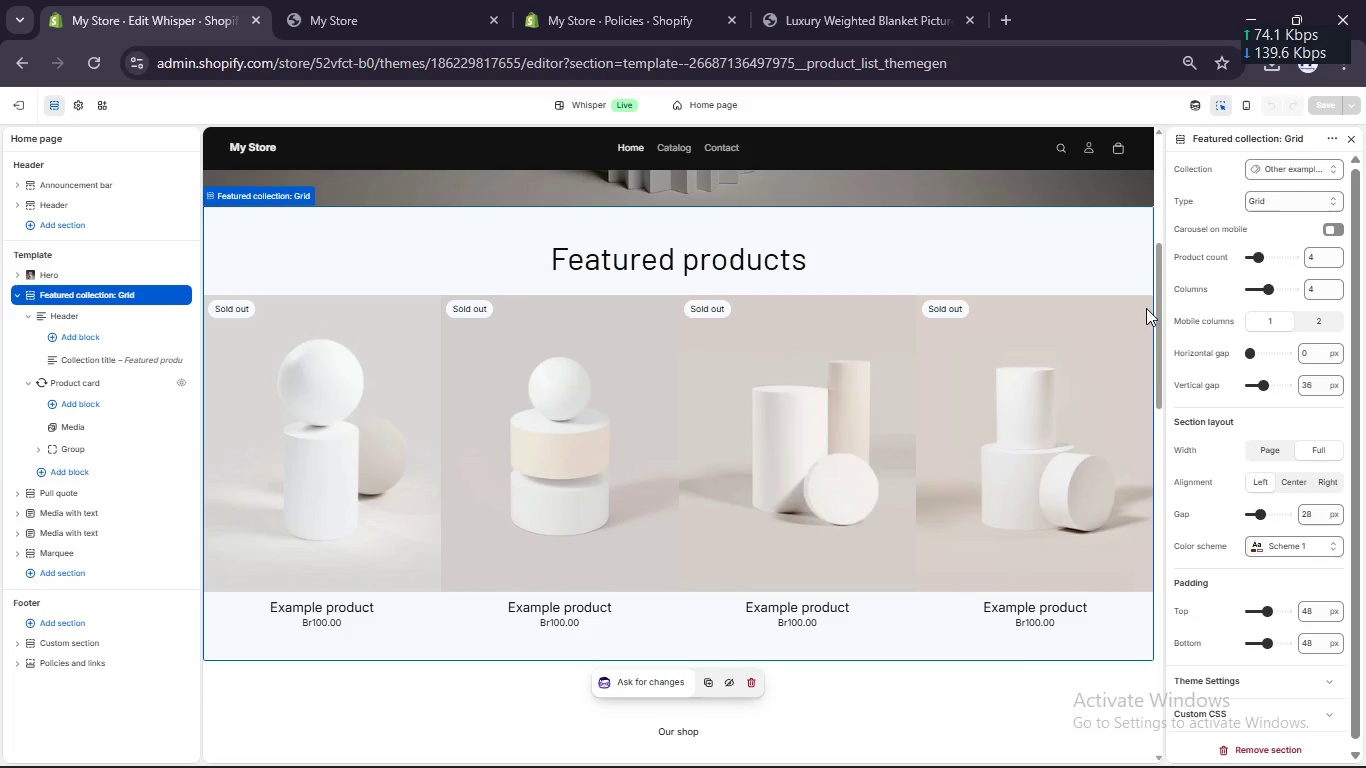 
scroll: coordinate [1267, 173], scroll_direction: up, amount: 3.0
 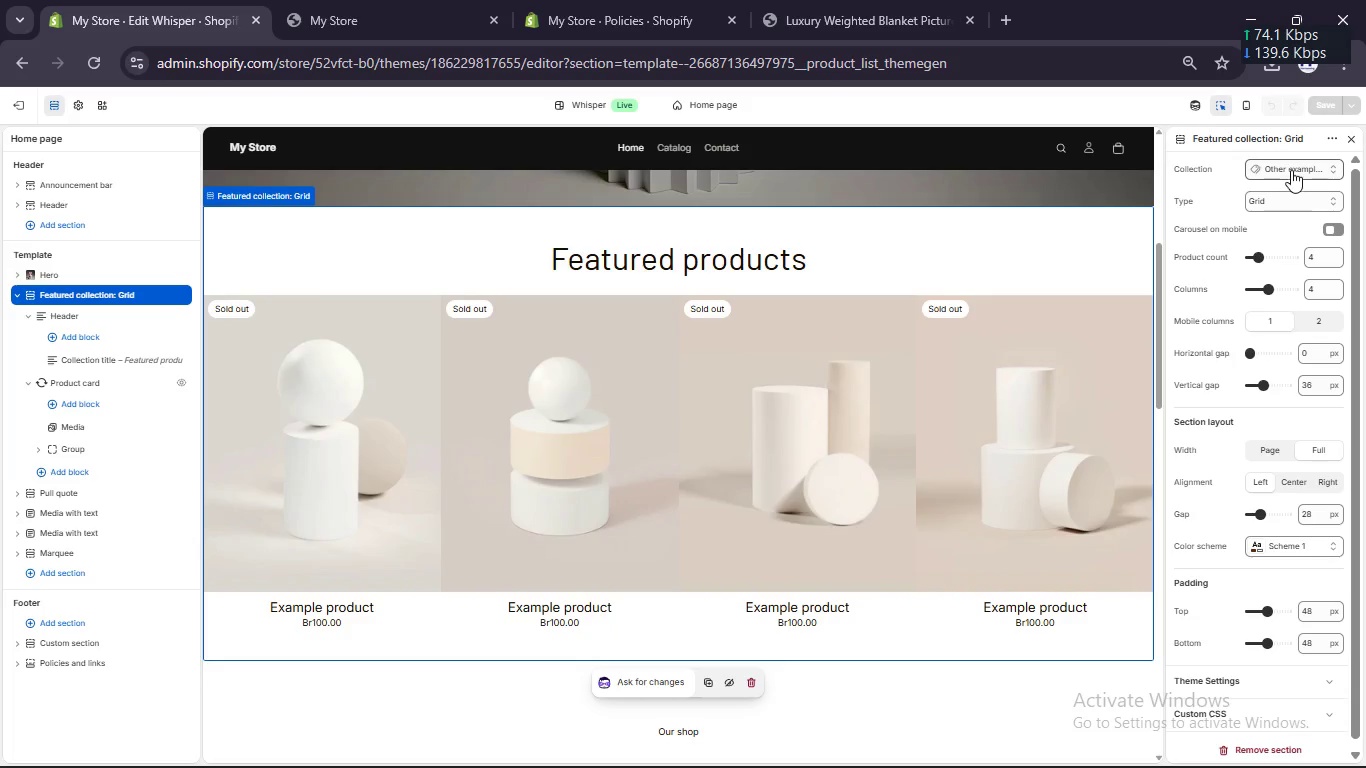 
mouse_move([1268, 182])
 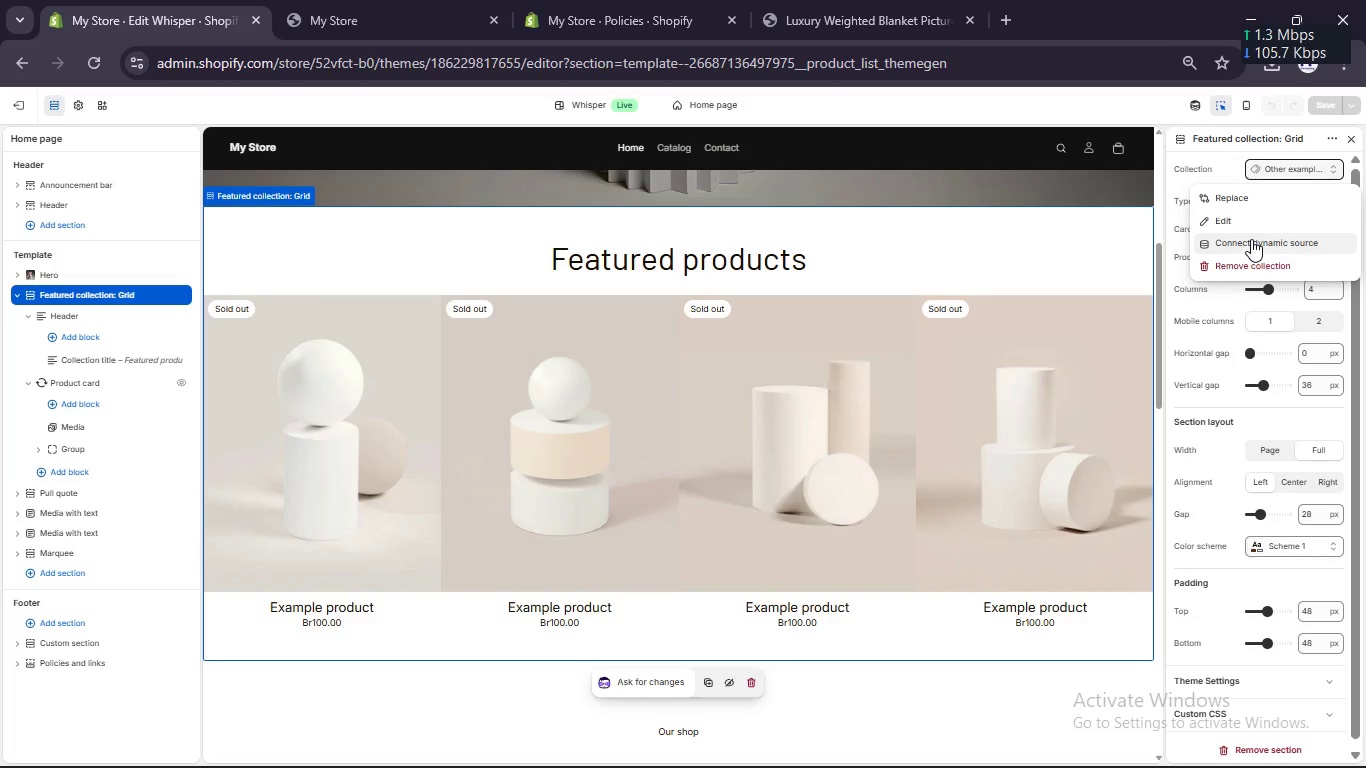 
left_click([1251, 240])
 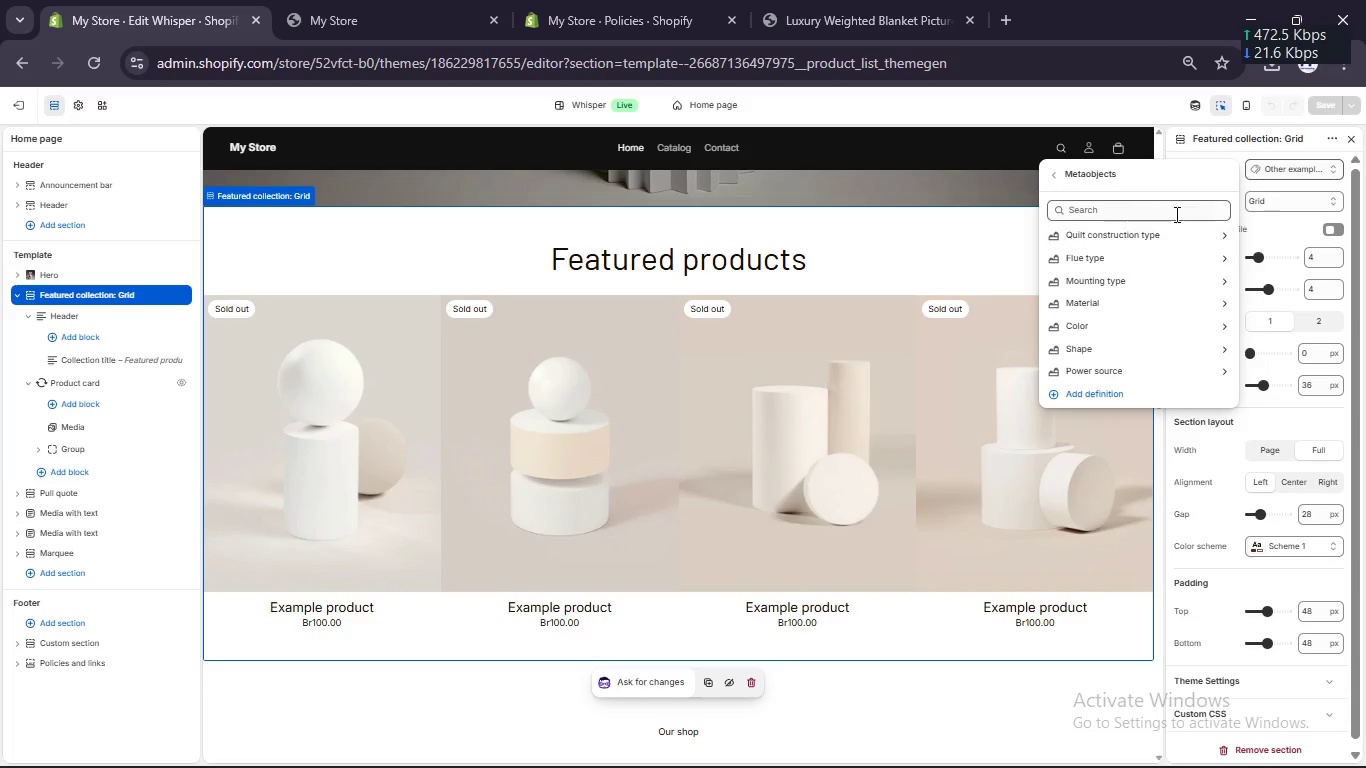 
left_click([1055, 180])
 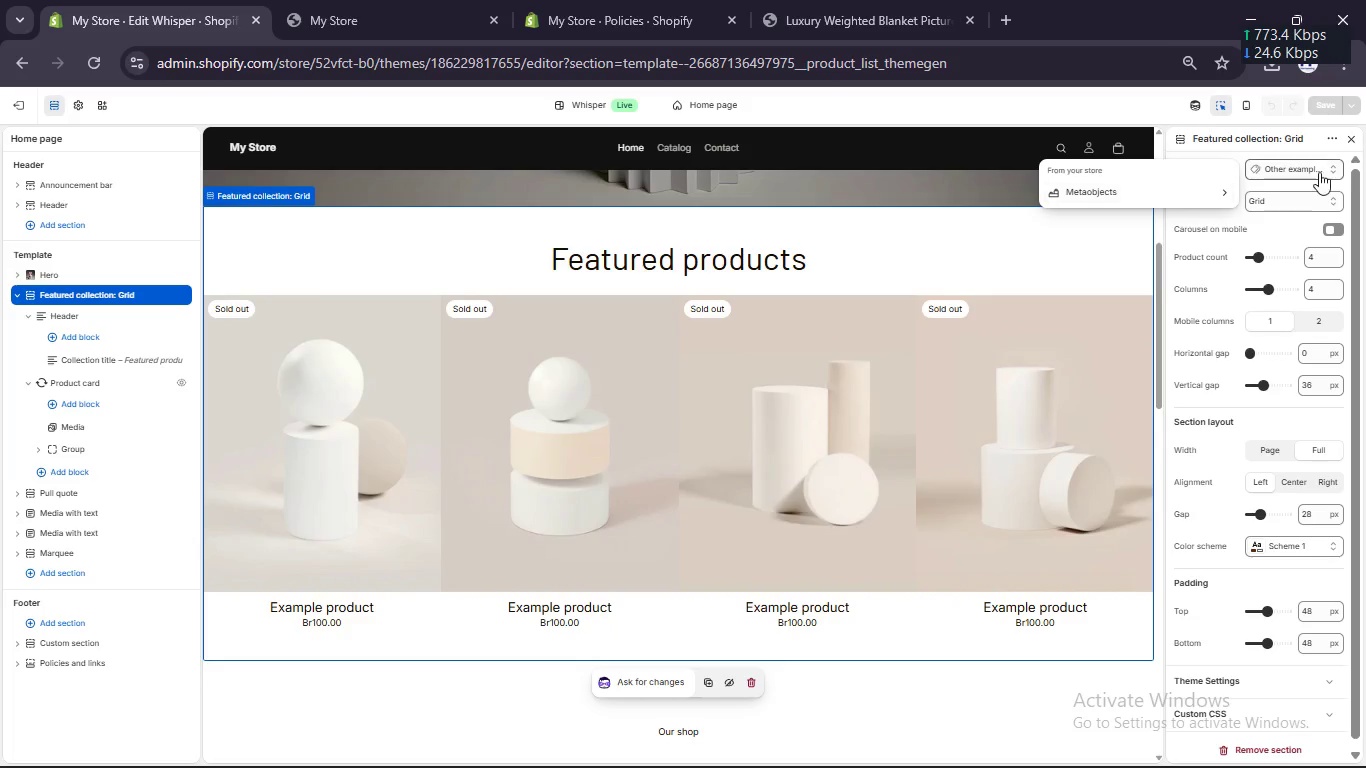 
left_click([1334, 171])
 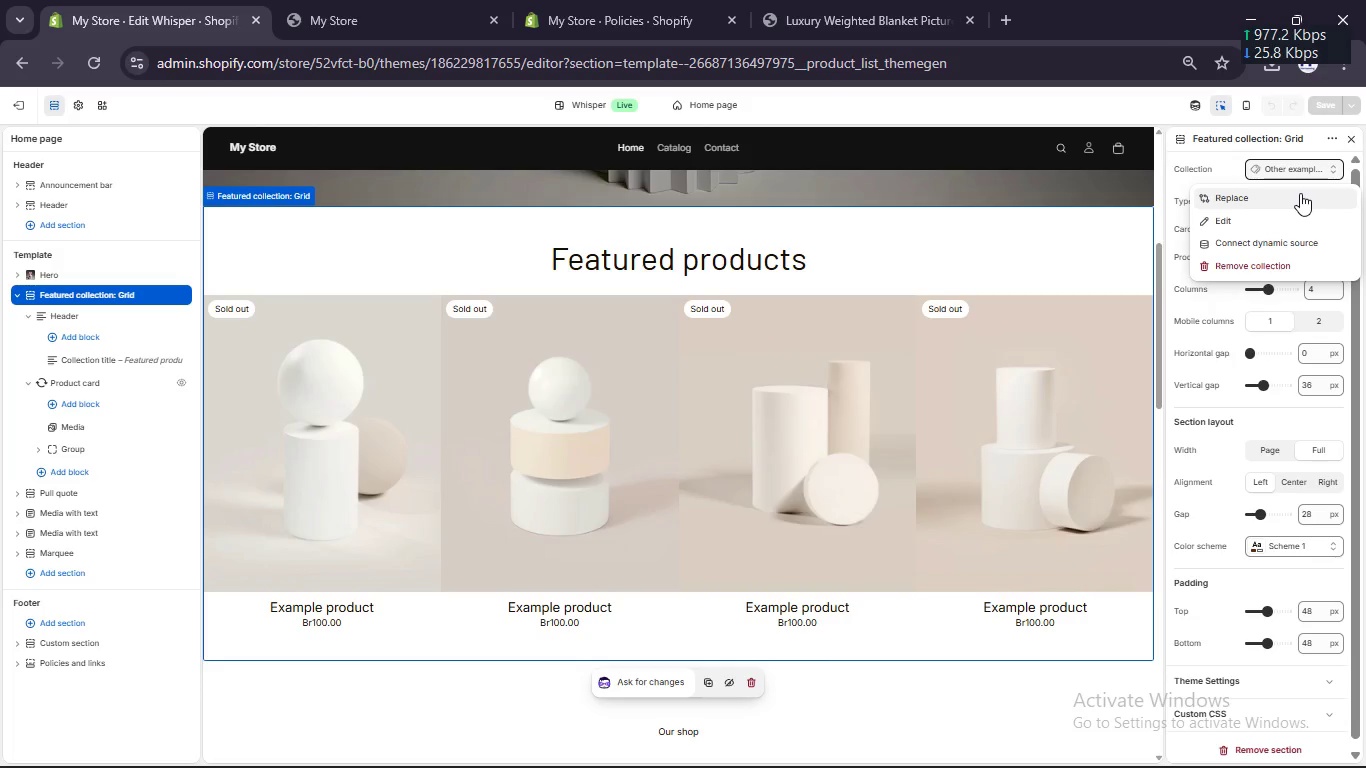 
left_click([1300, 193])
 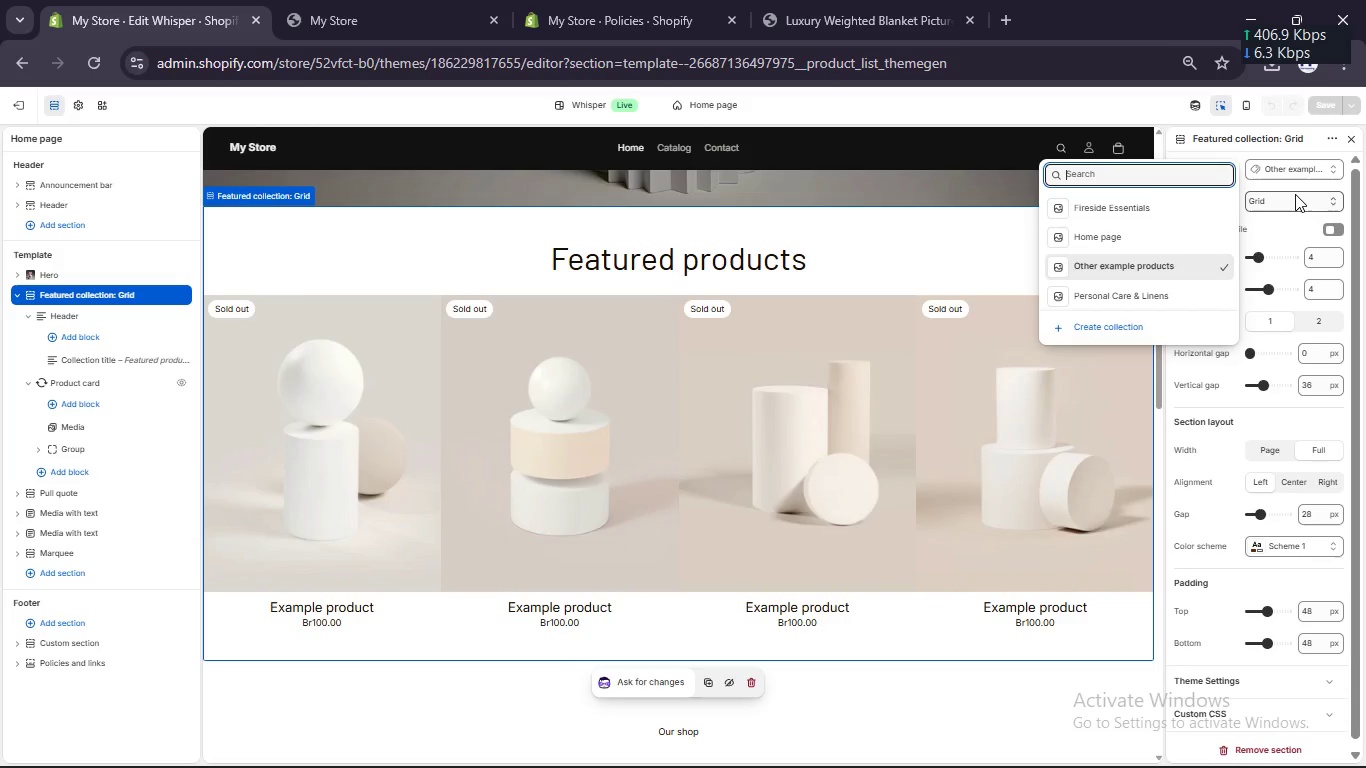 
wait(9.48)
 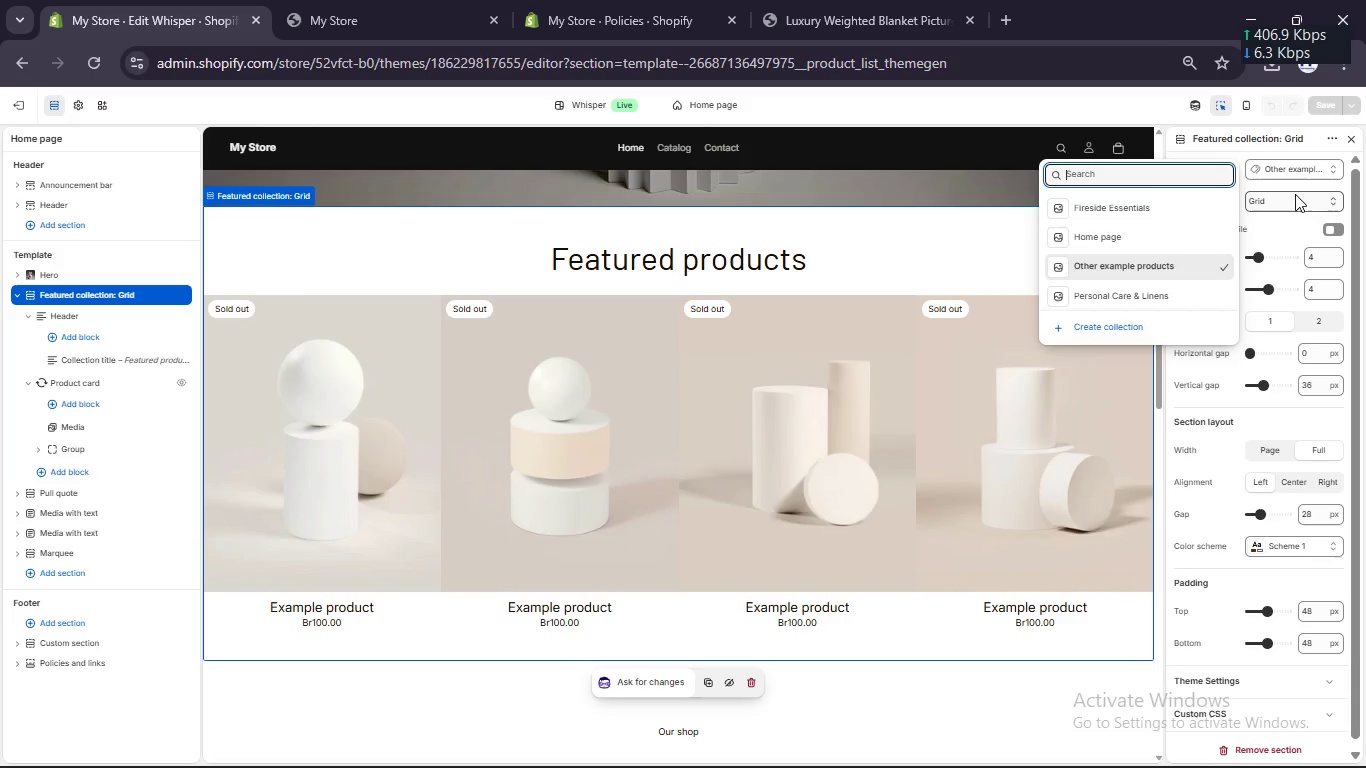 
left_click([1101, 204])
 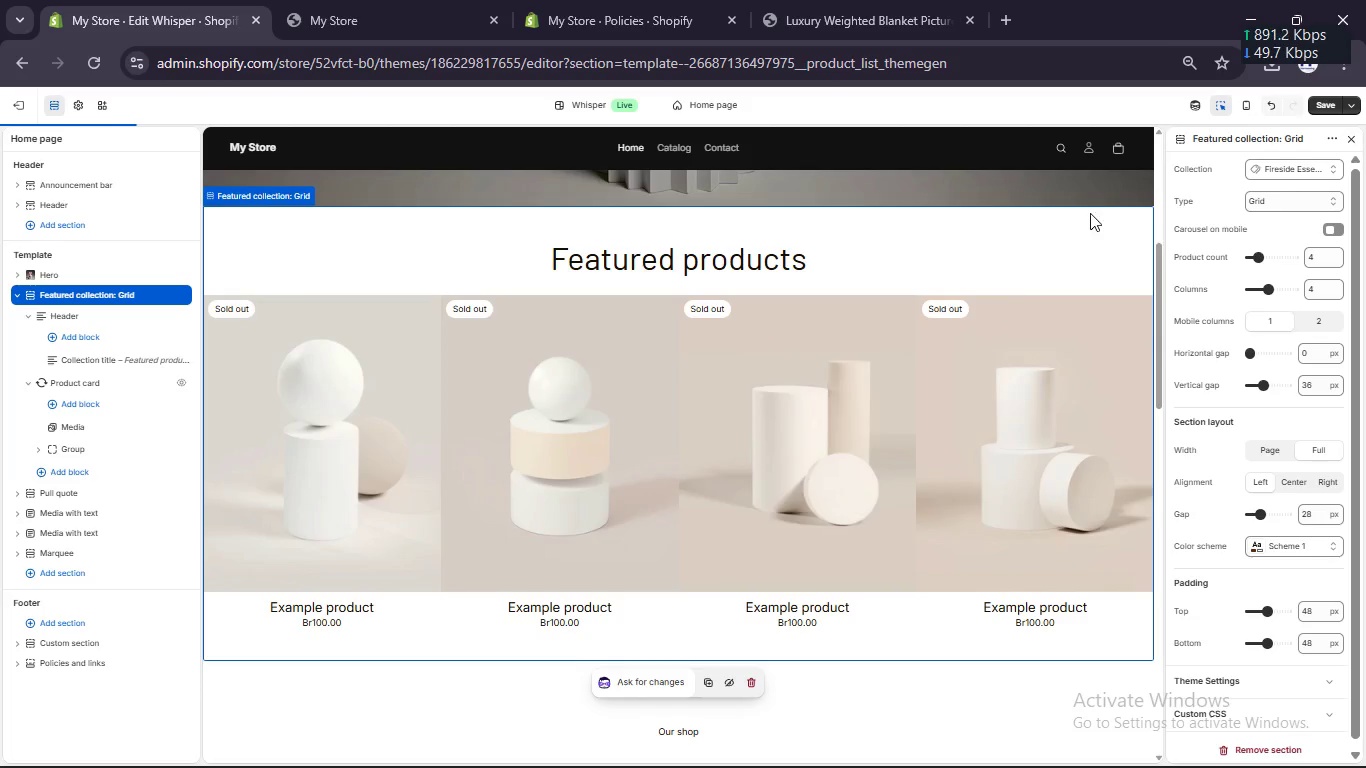 
scroll: coordinate [1010, 257], scroll_direction: up, amount: 28.0
 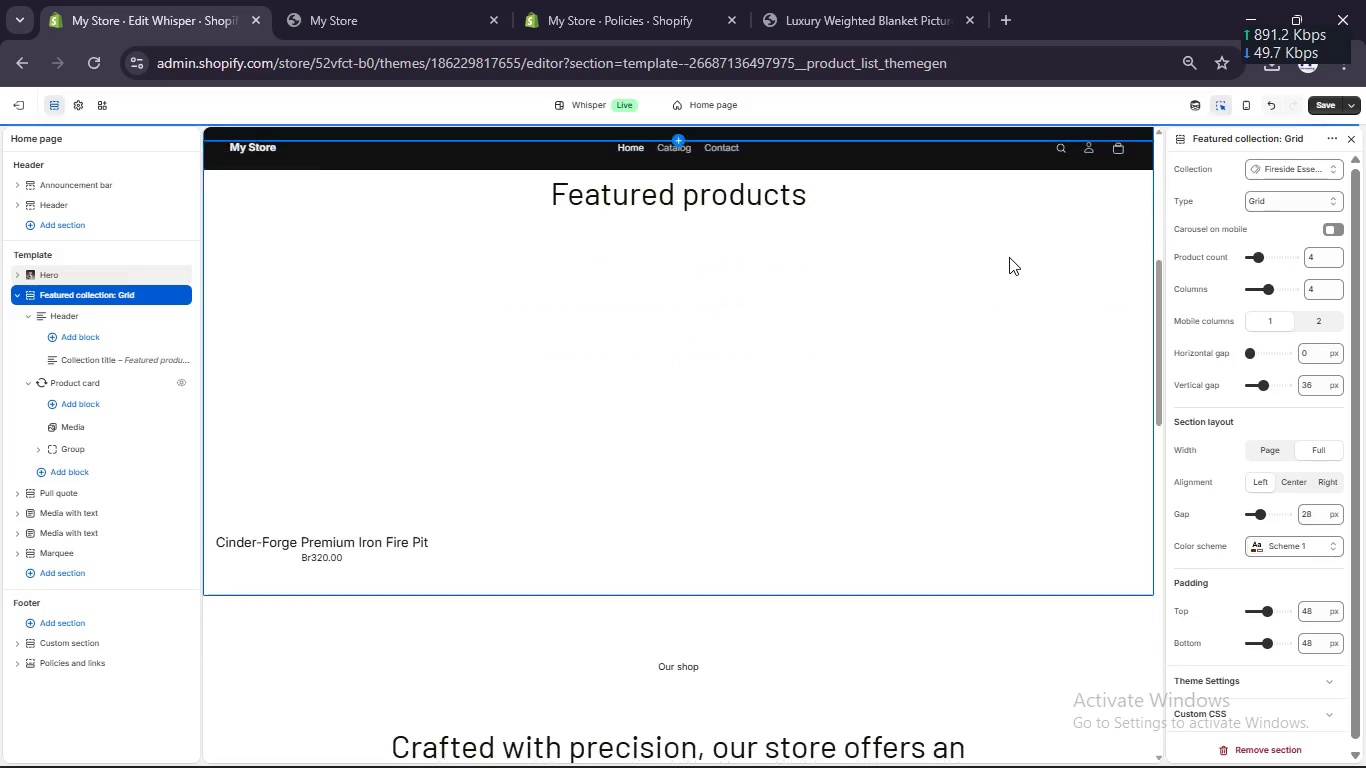 
scroll: coordinate [1009, 257], scroll_direction: down, amount: 3.0
 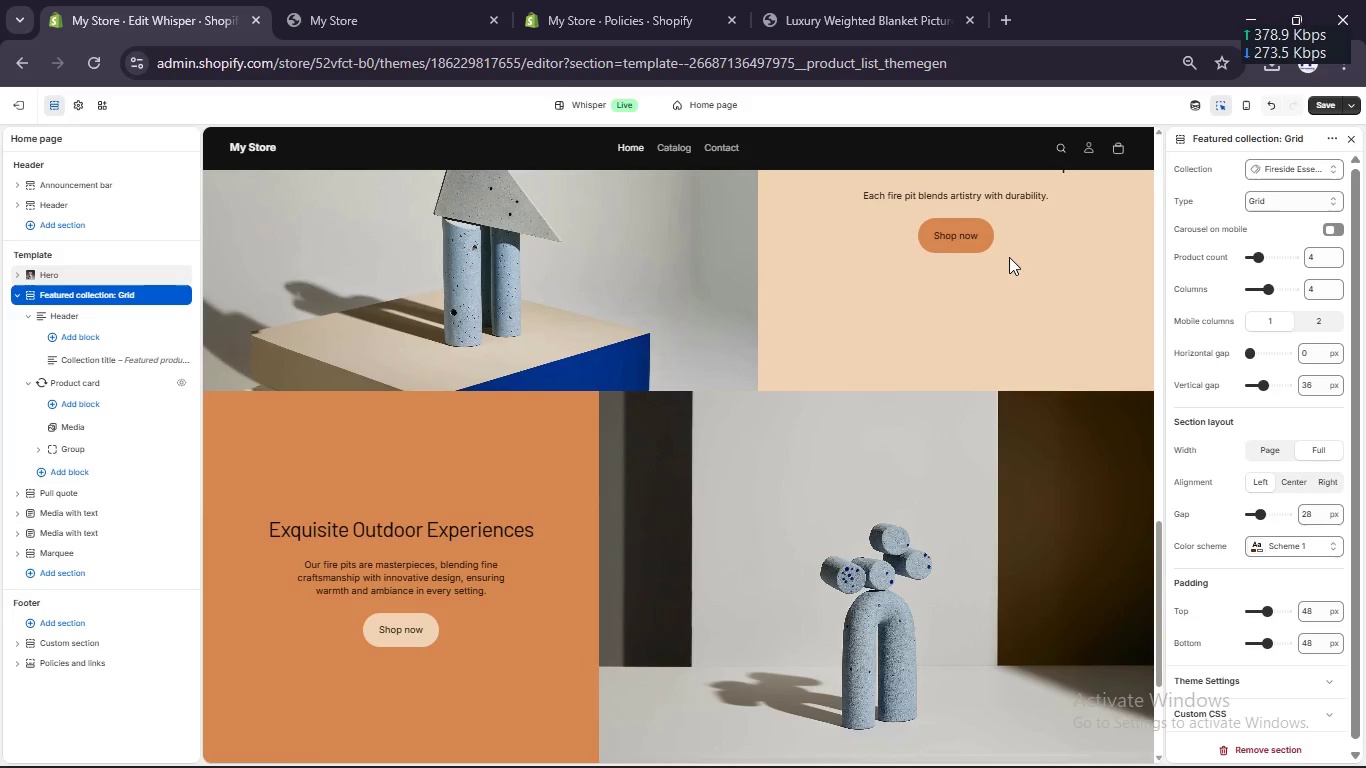 
scroll: coordinate [554, 327], scroll_direction: up, amount: 14.0
 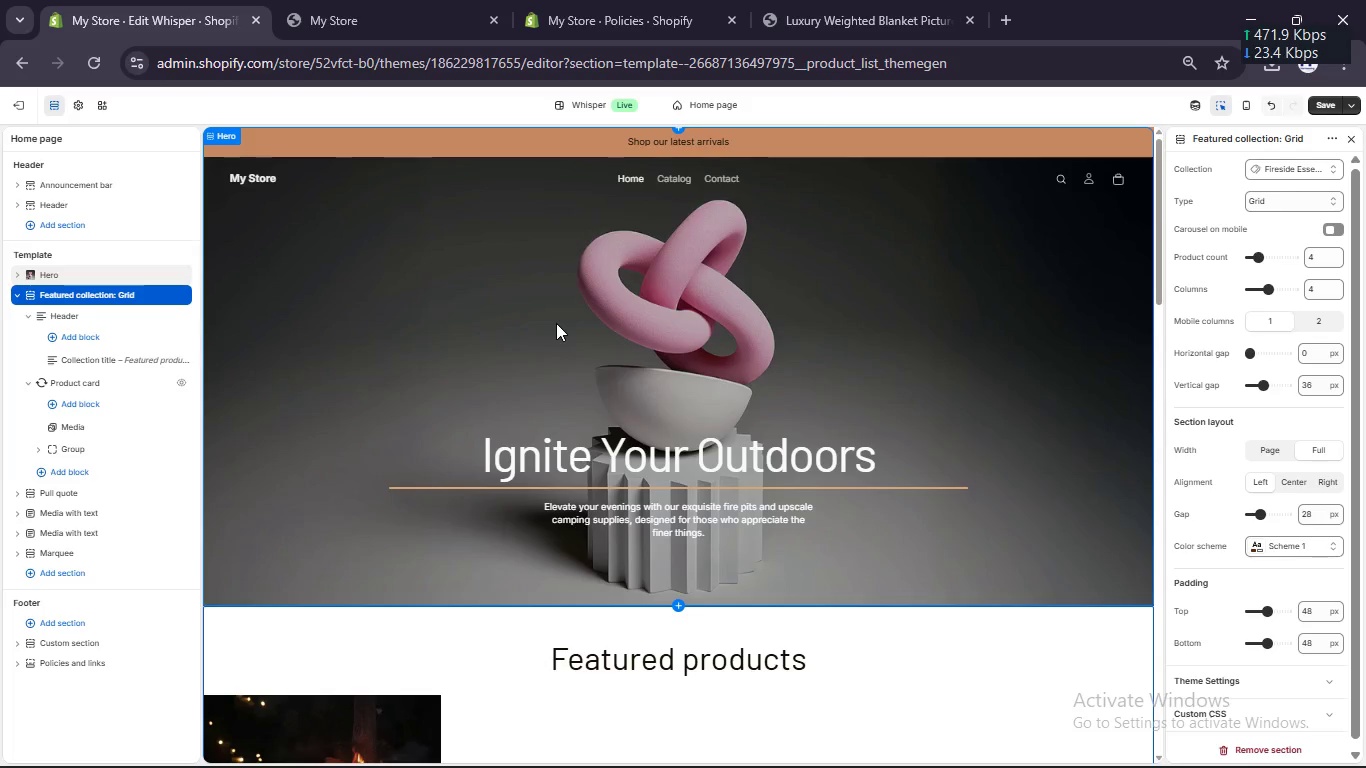 
wait(9.19)
 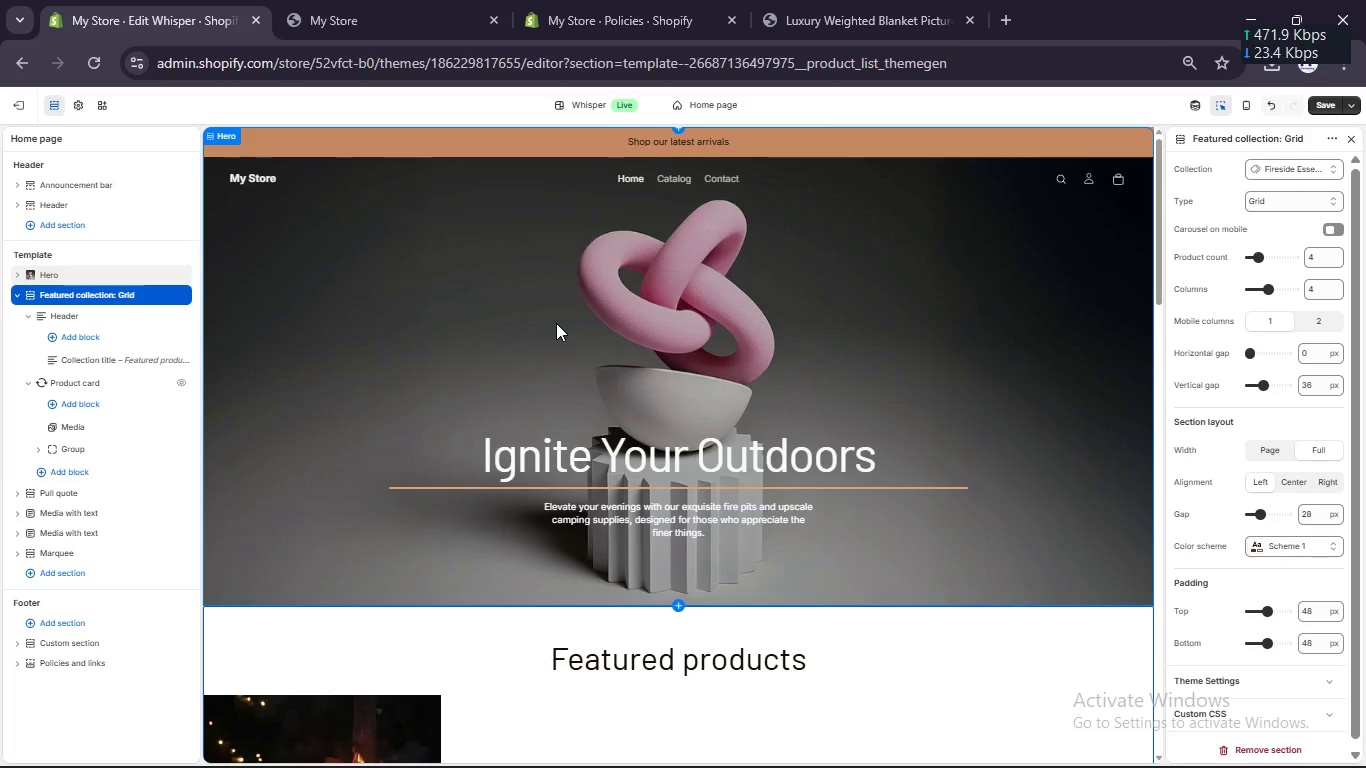 
scroll: coordinate [566, 311], scroll_direction: up, amount: 4.0
 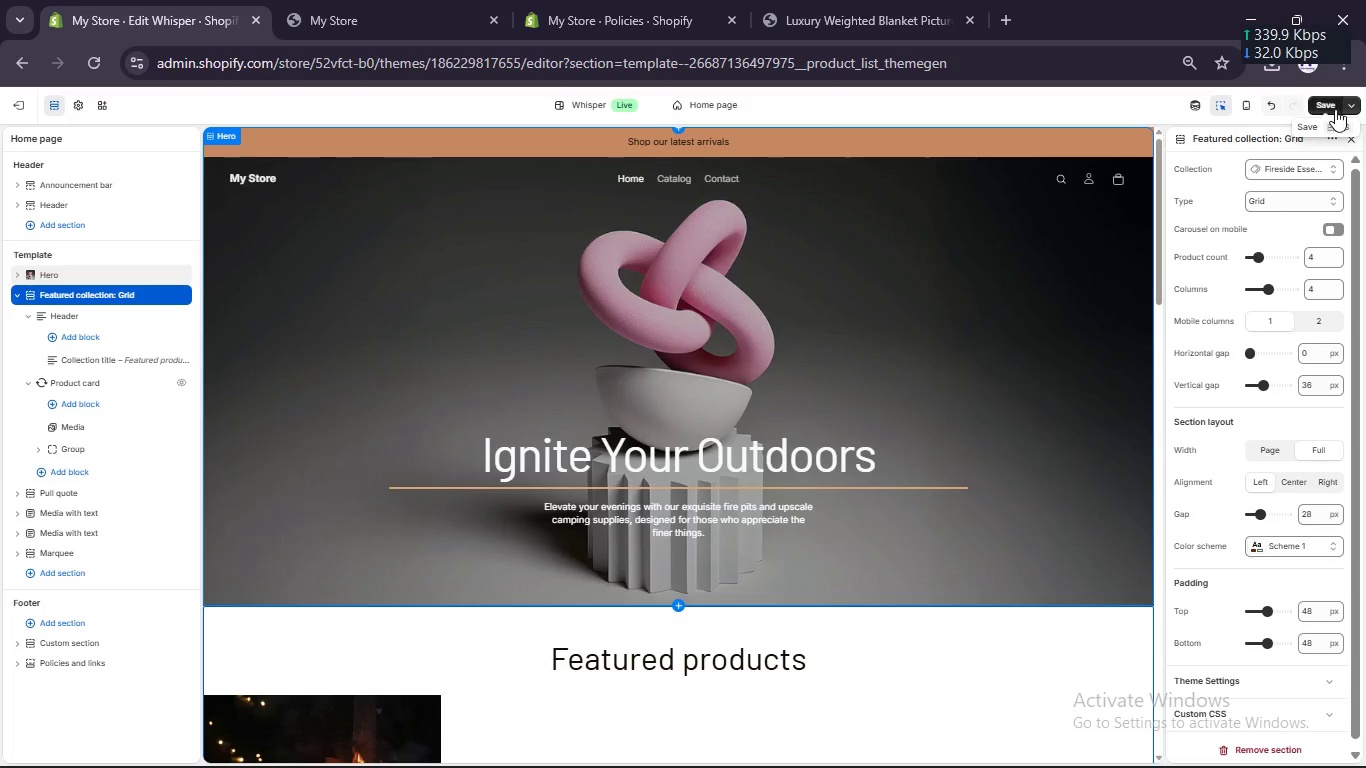 
scroll: coordinate [919, 224], scroll_direction: down, amount: 5.0
 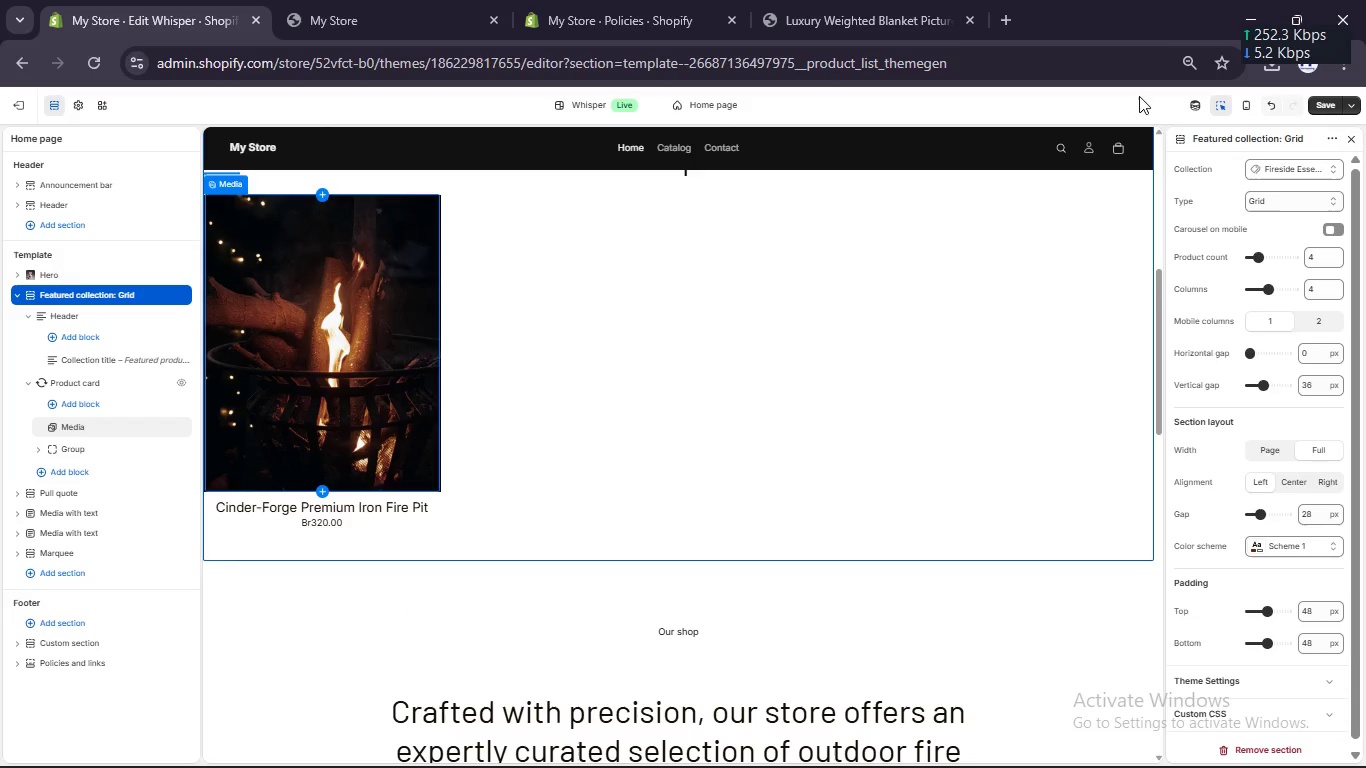 
mouse_move([1260, 197])
 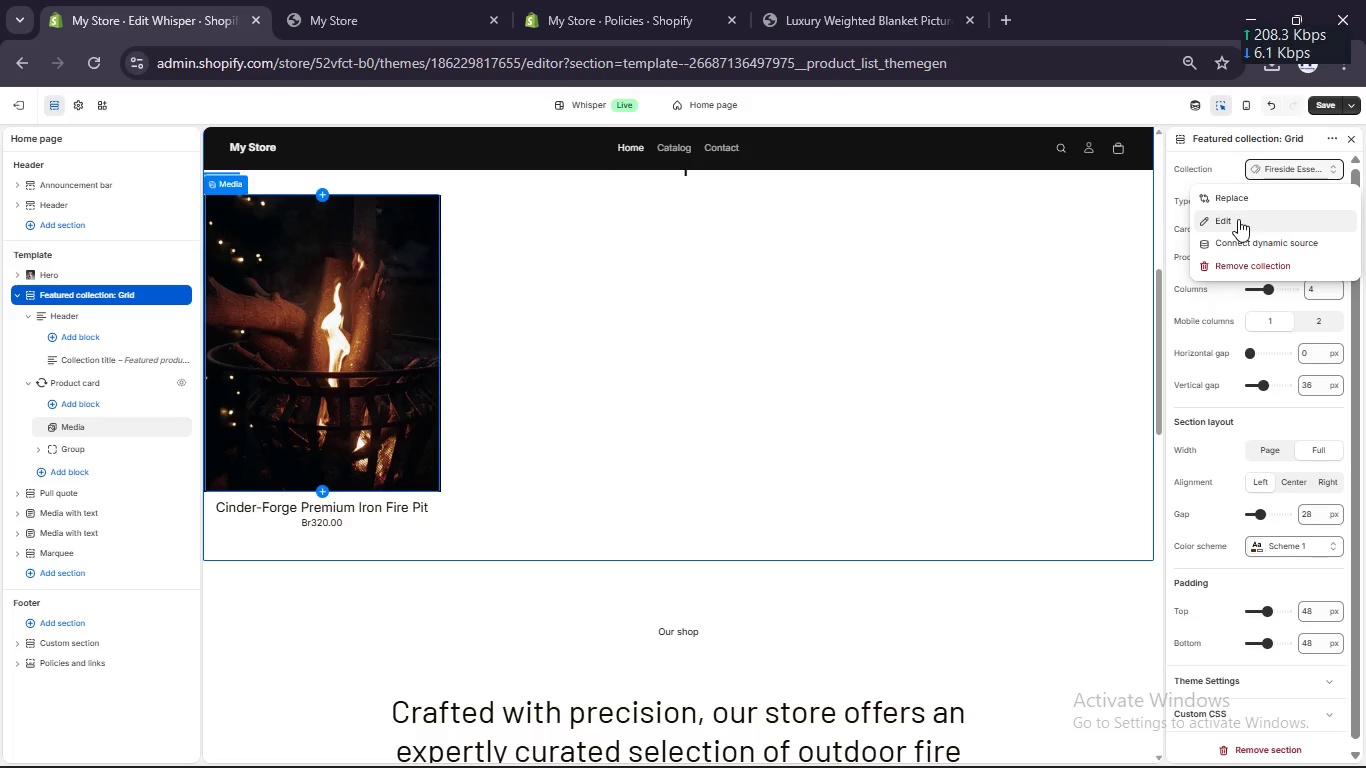 
left_click([1238, 219])
 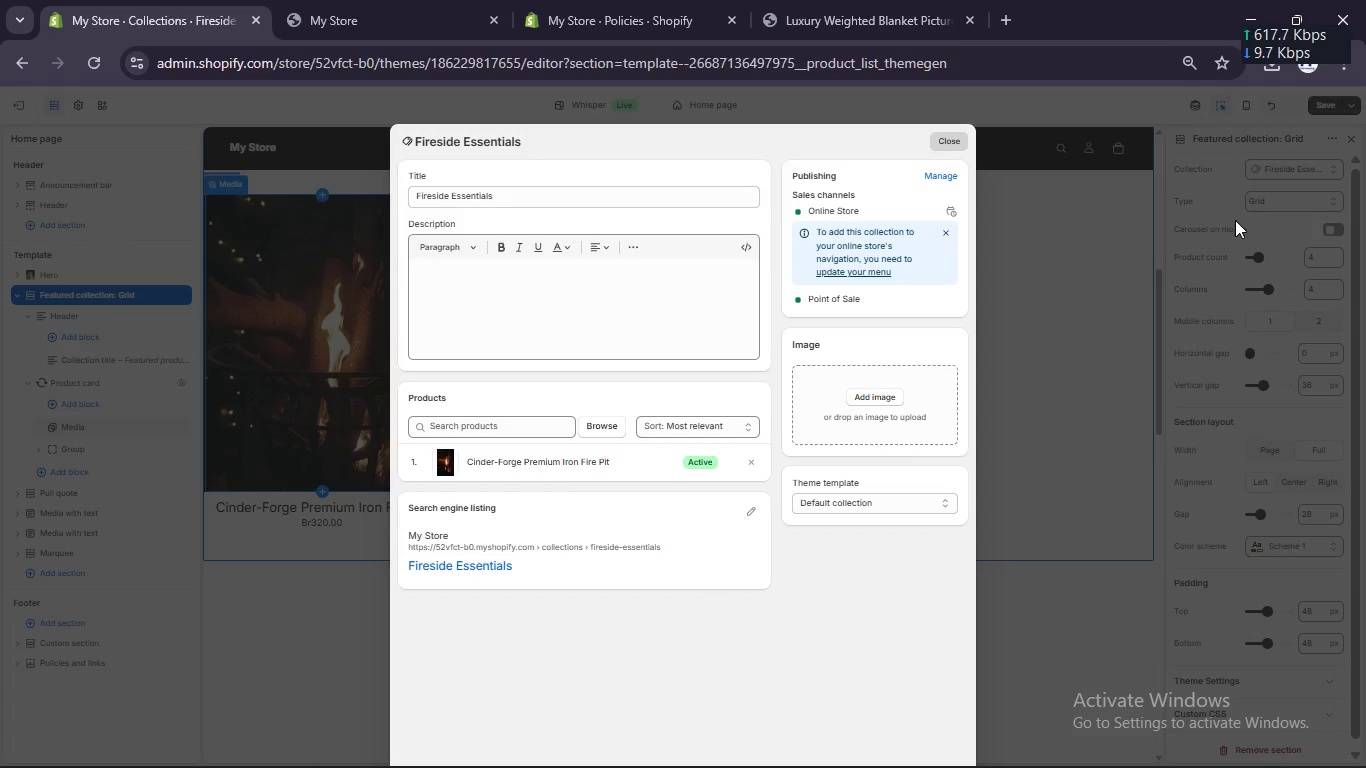 
wait(74.61)
 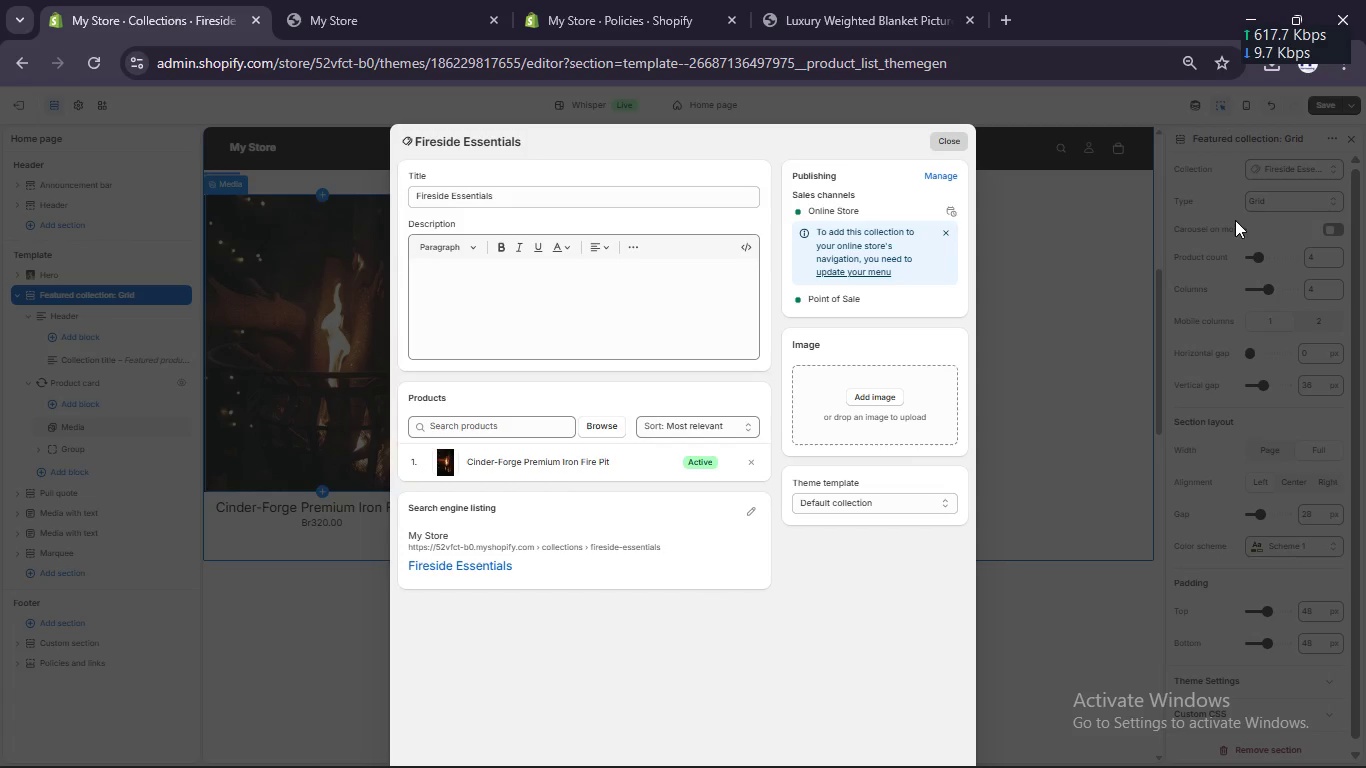 
left_click([954, 144])
 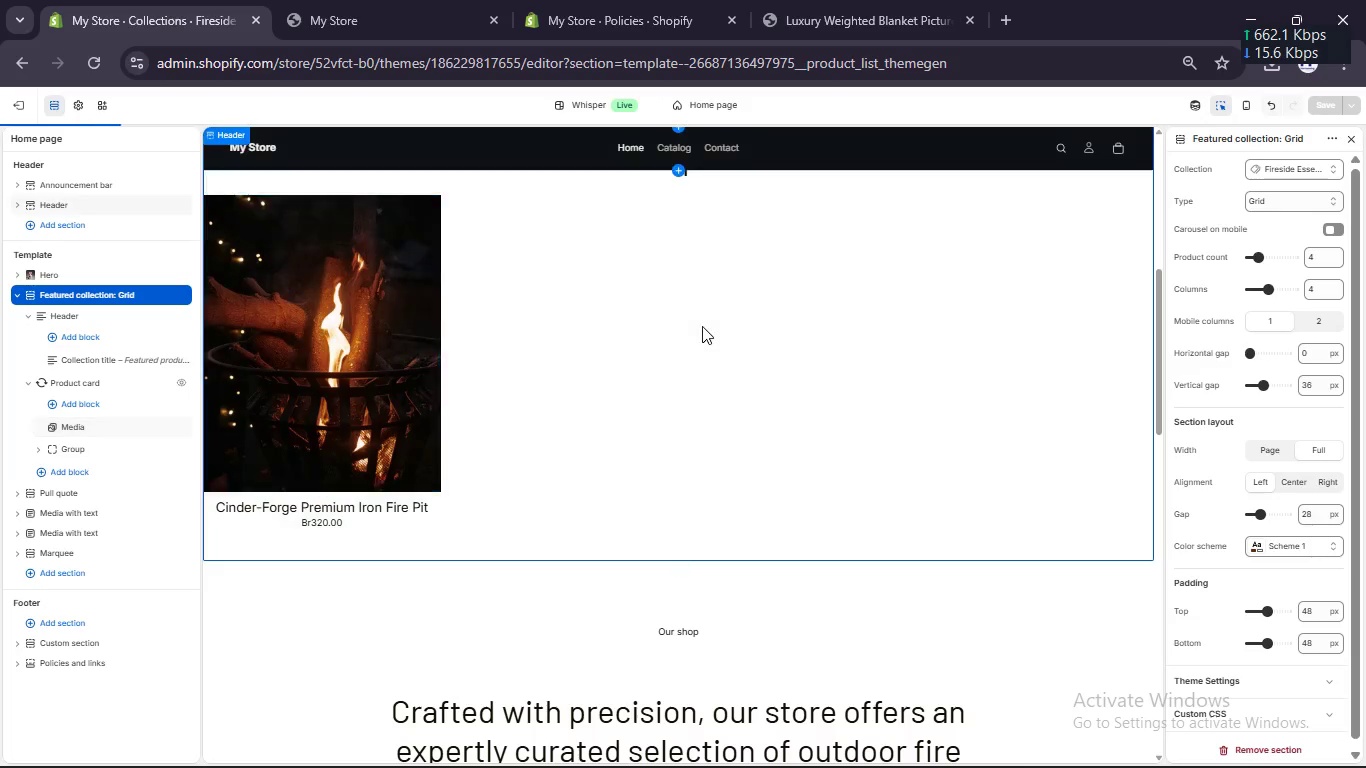 
scroll: coordinate [702, 326], scroll_direction: down, amount: 7.0
 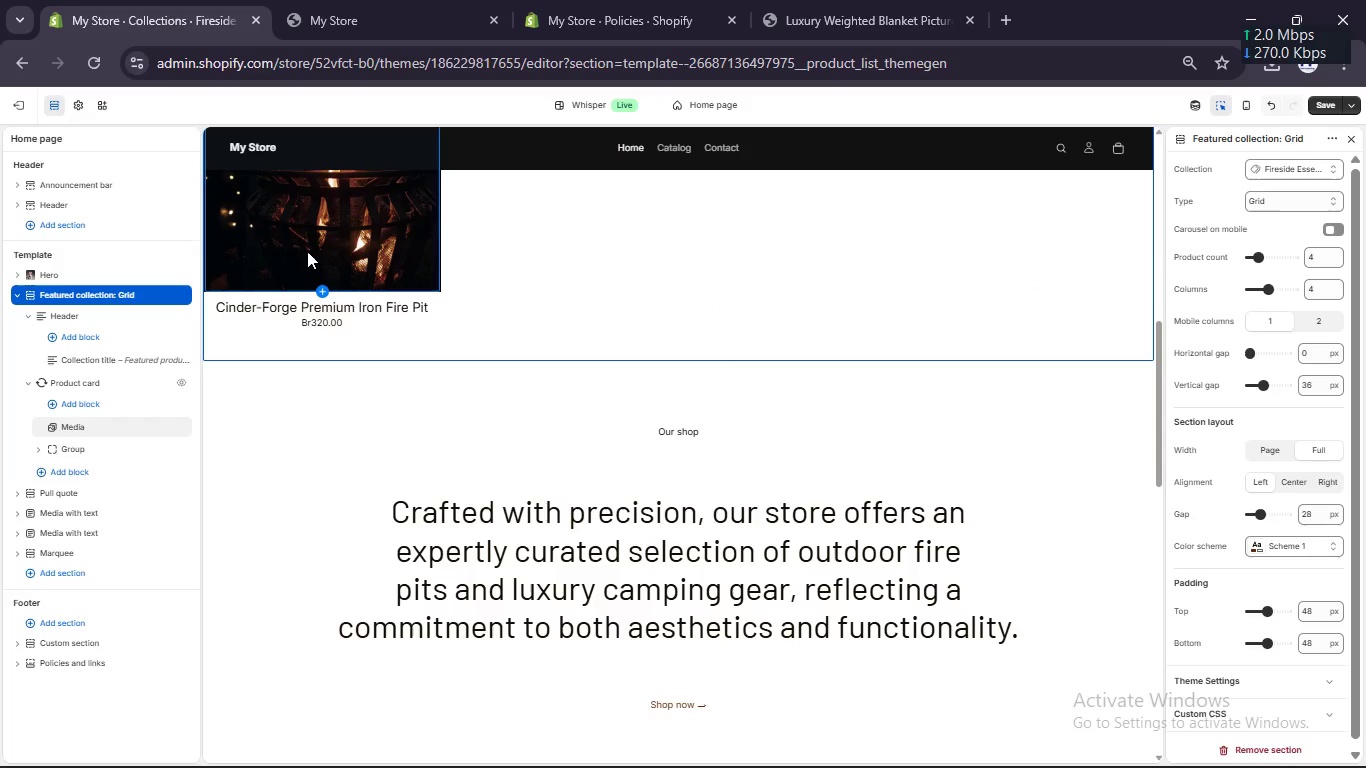 
scroll: coordinate [368, 250], scroll_direction: up, amount: 17.0
 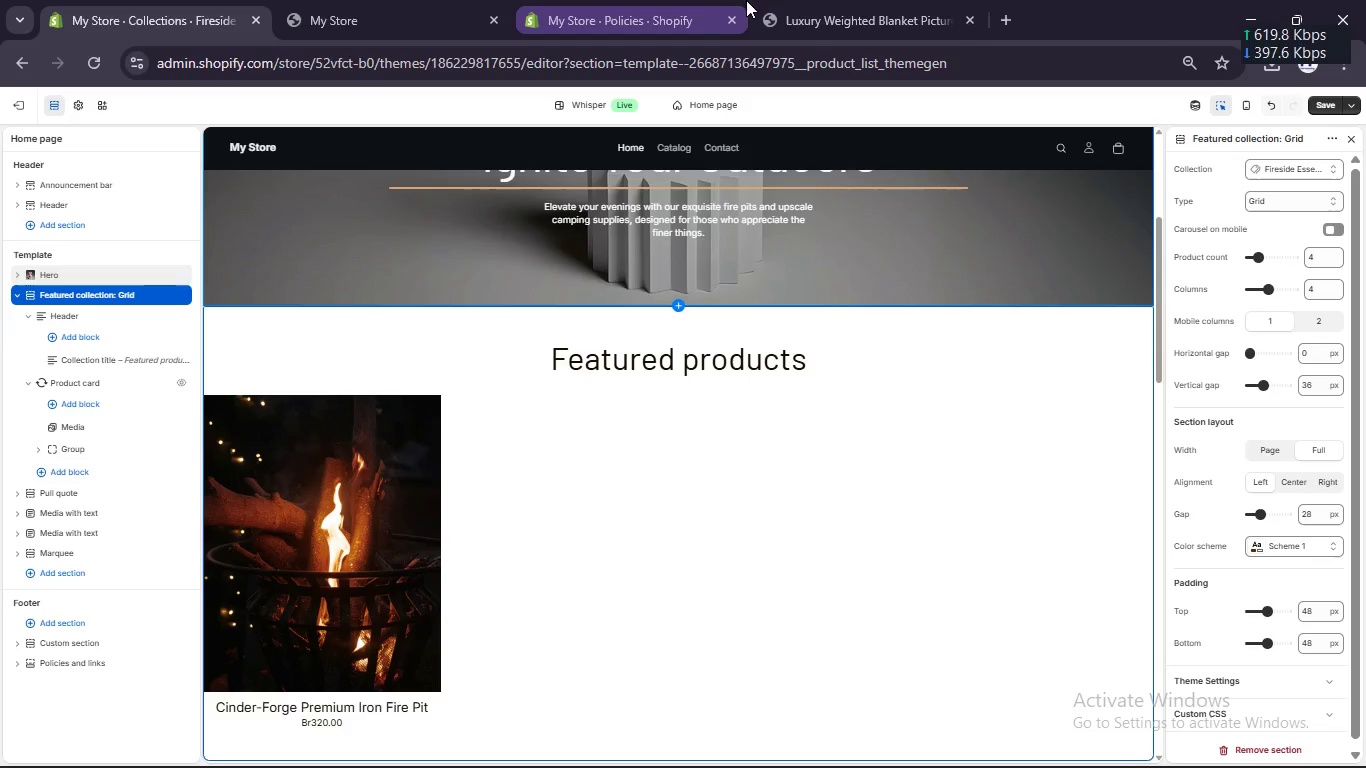 
mouse_move([812, 21])
 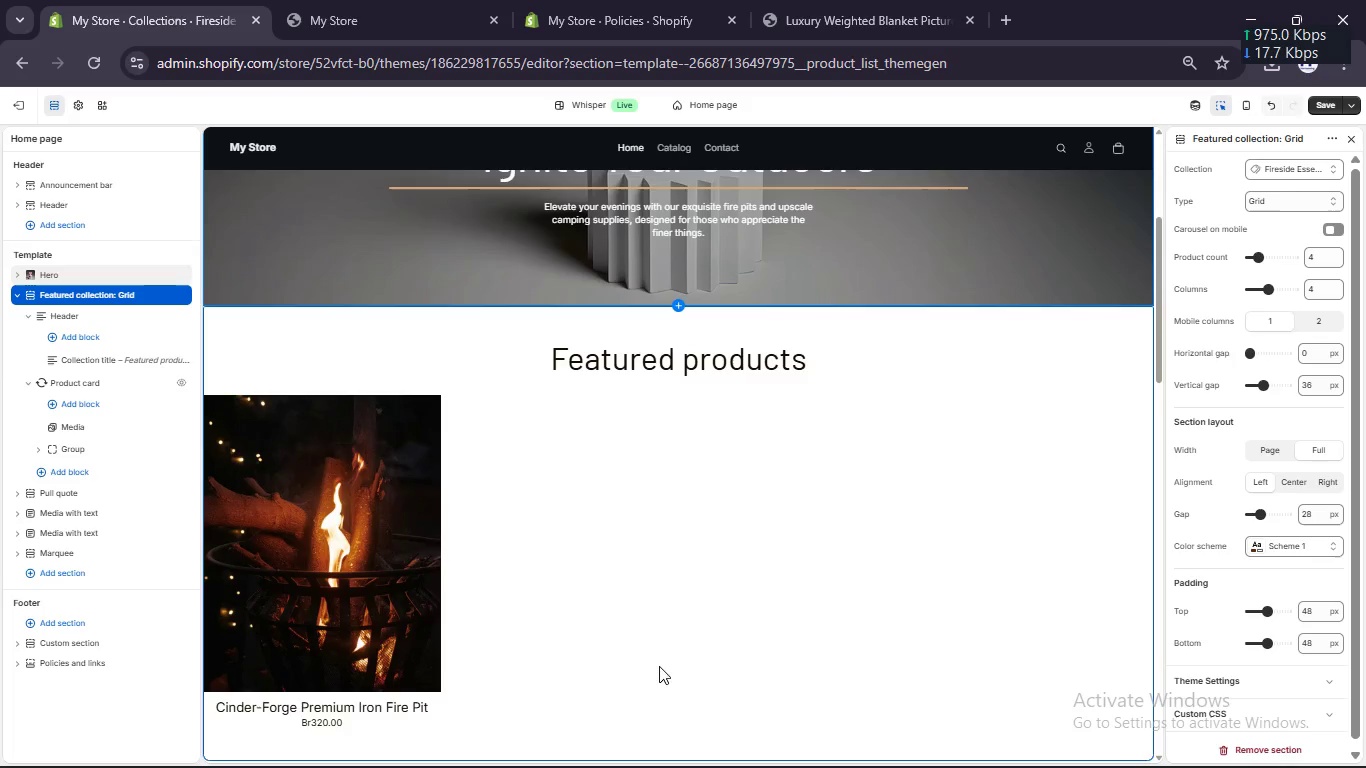 
left_click([641, 585])
 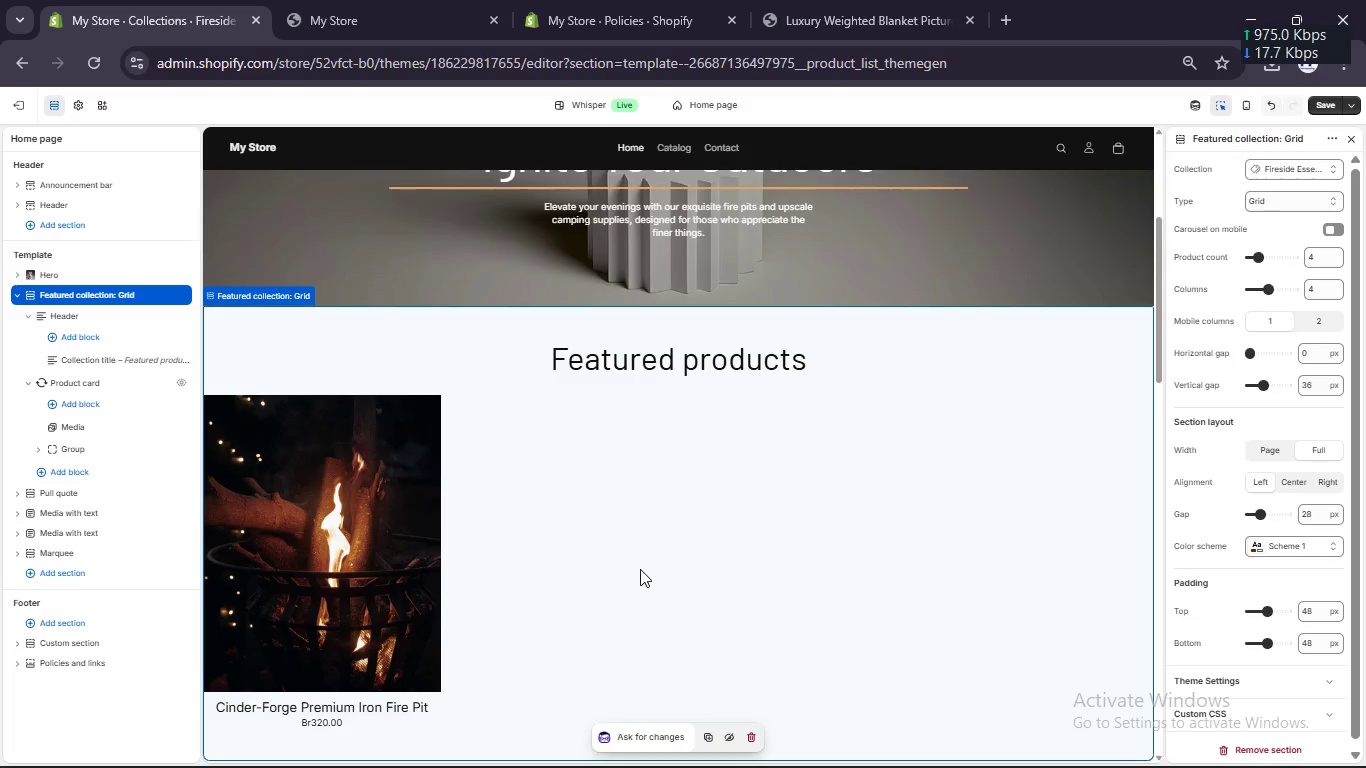 
scroll: coordinate [640, 569], scroll_direction: down, amount: 4.0
 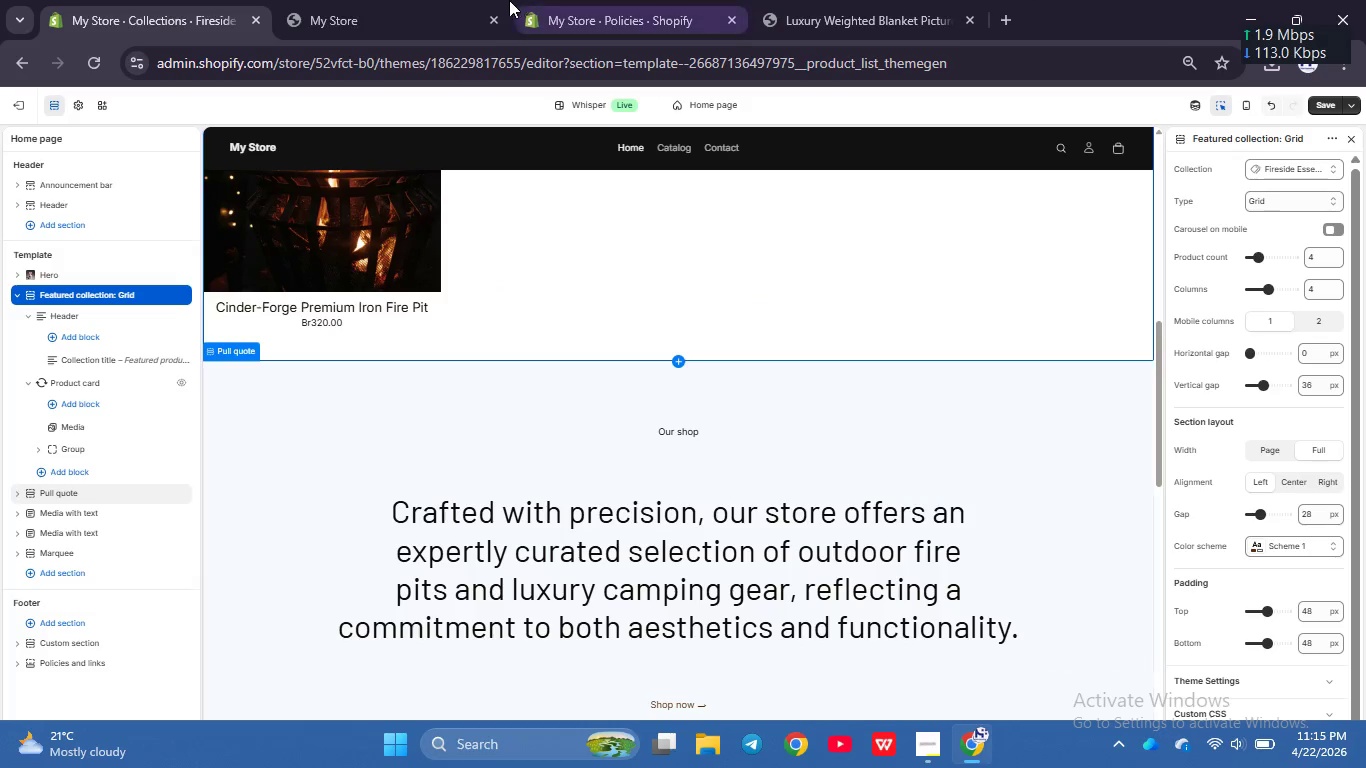 
left_click([406, 0])
 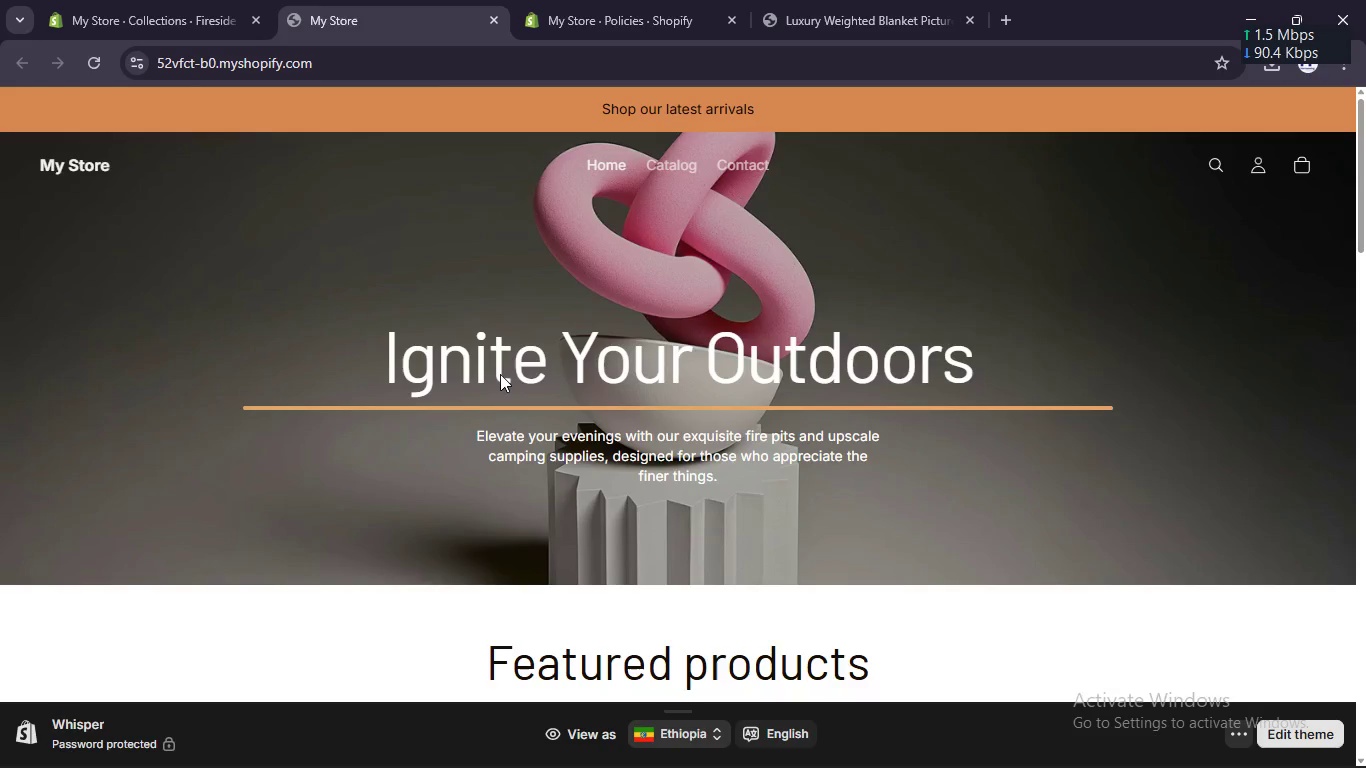 
scroll: coordinate [500, 374], scroll_direction: down, amount: 2.0
 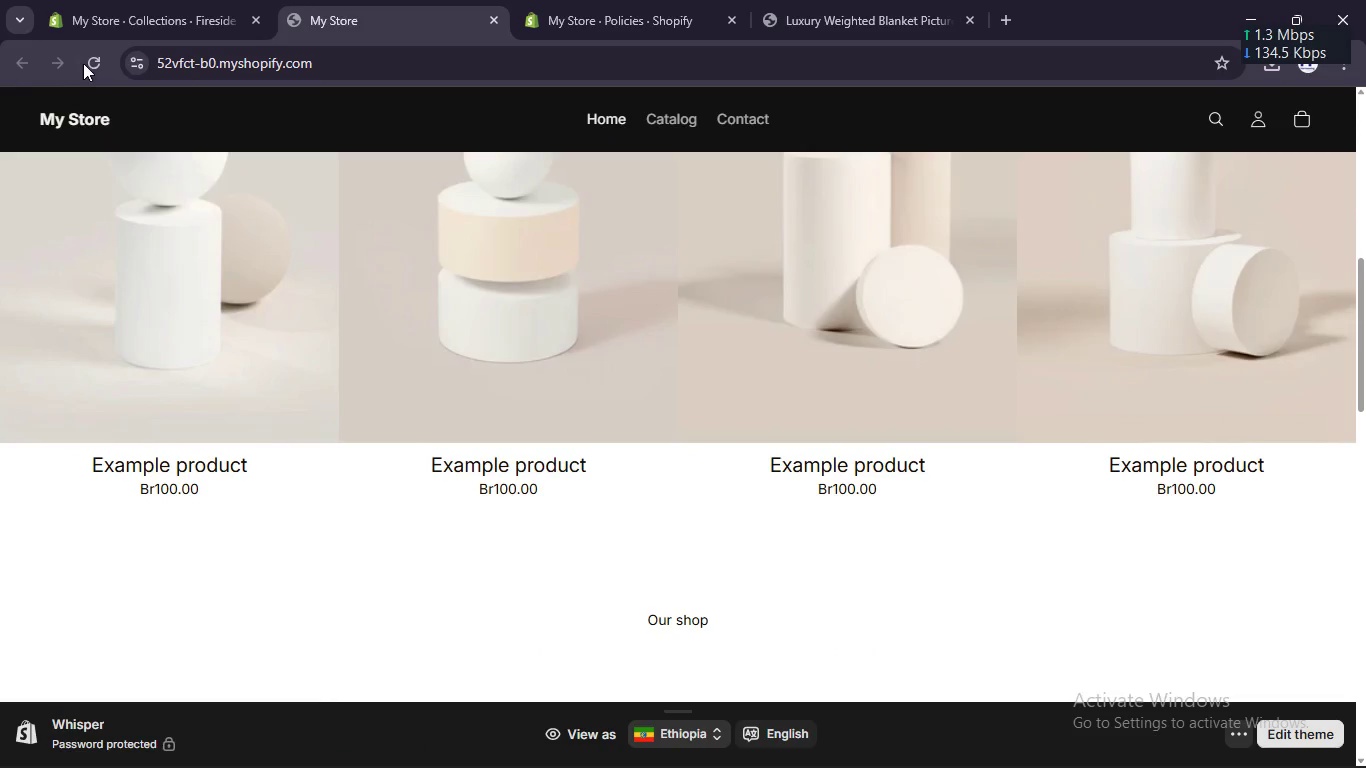 
left_click([92, 63])
 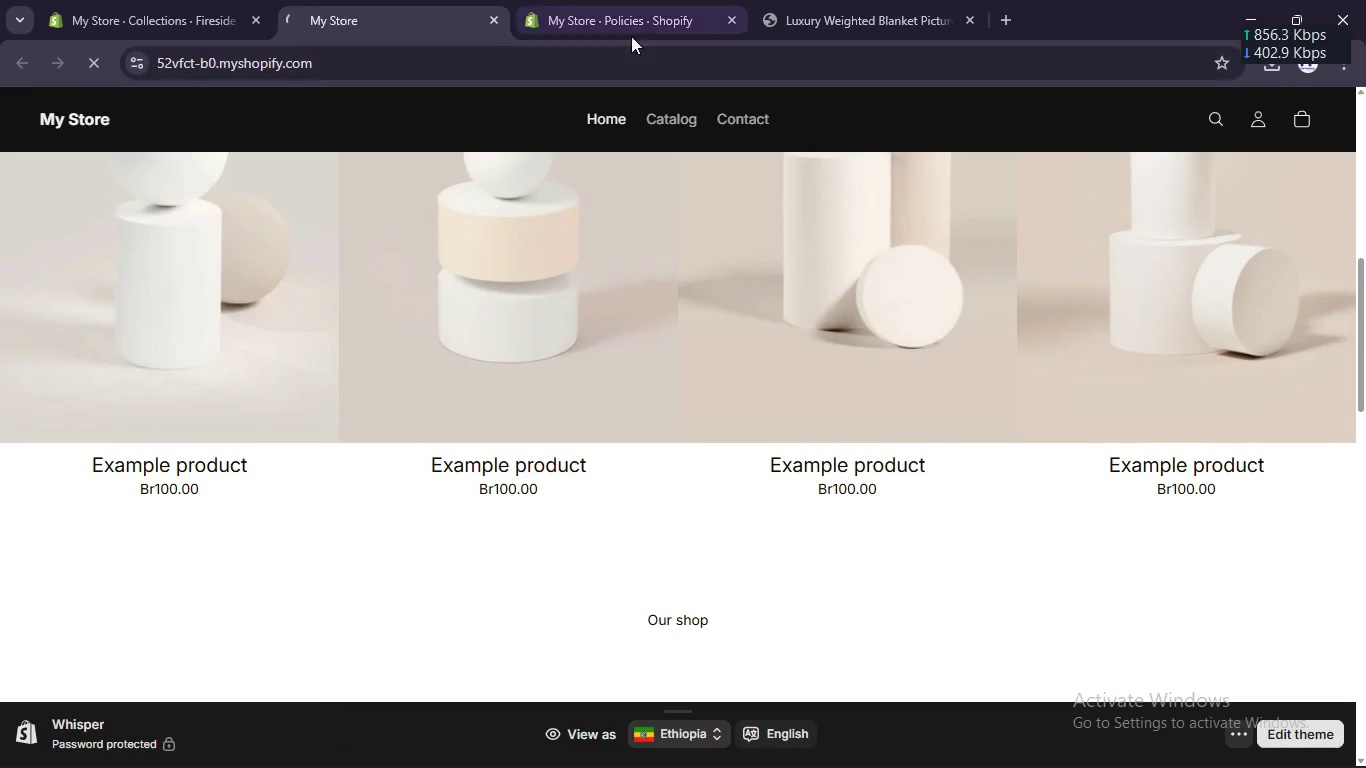 
left_click([650, 119])
 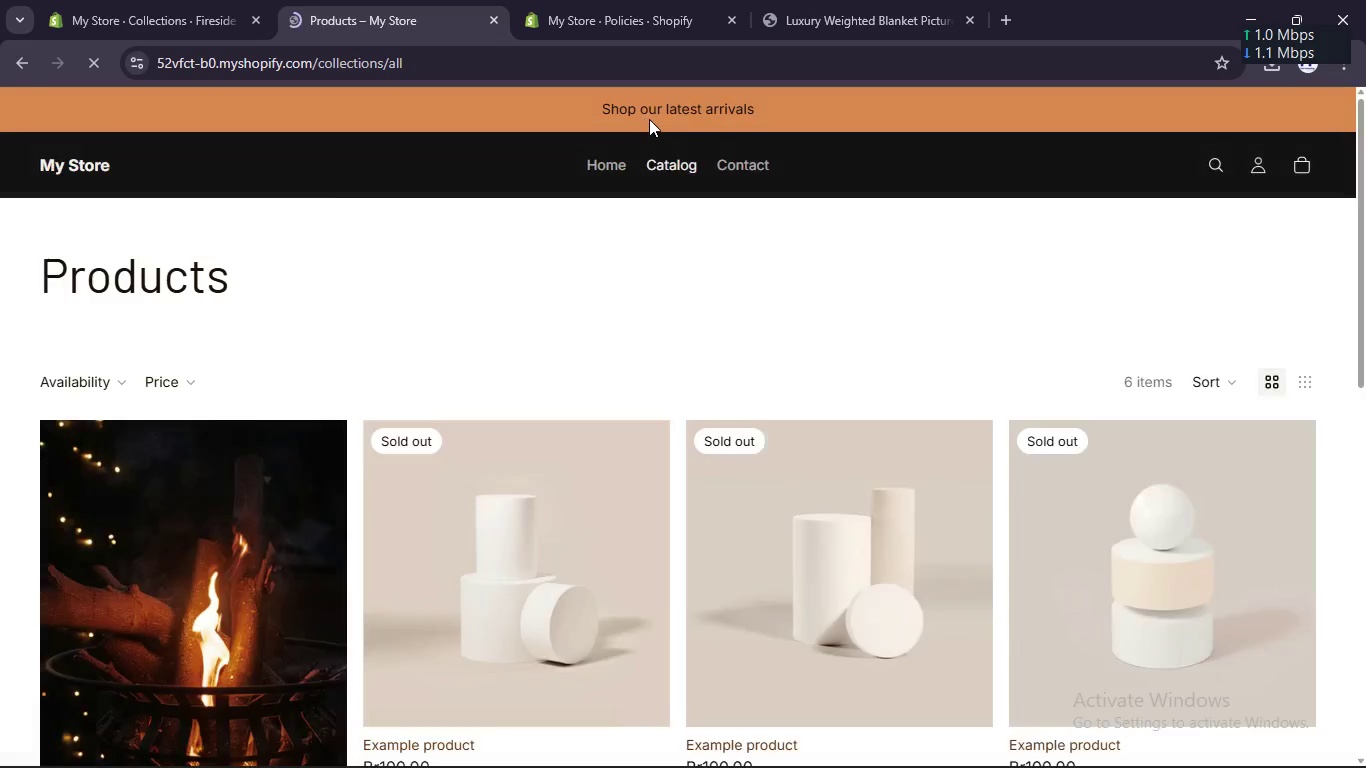 
scroll: coordinate [577, 258], scroll_direction: down, amount: 3.0
 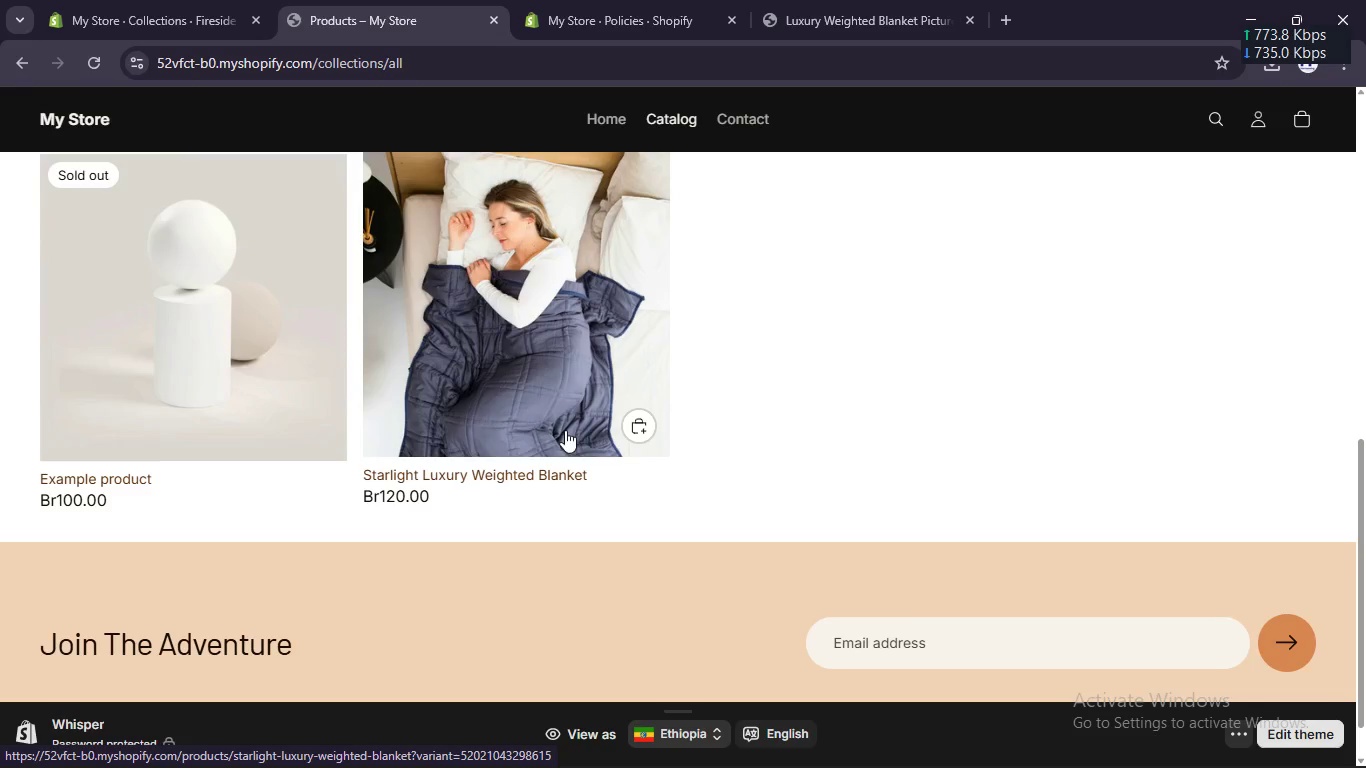 
left_click([645, 424])
 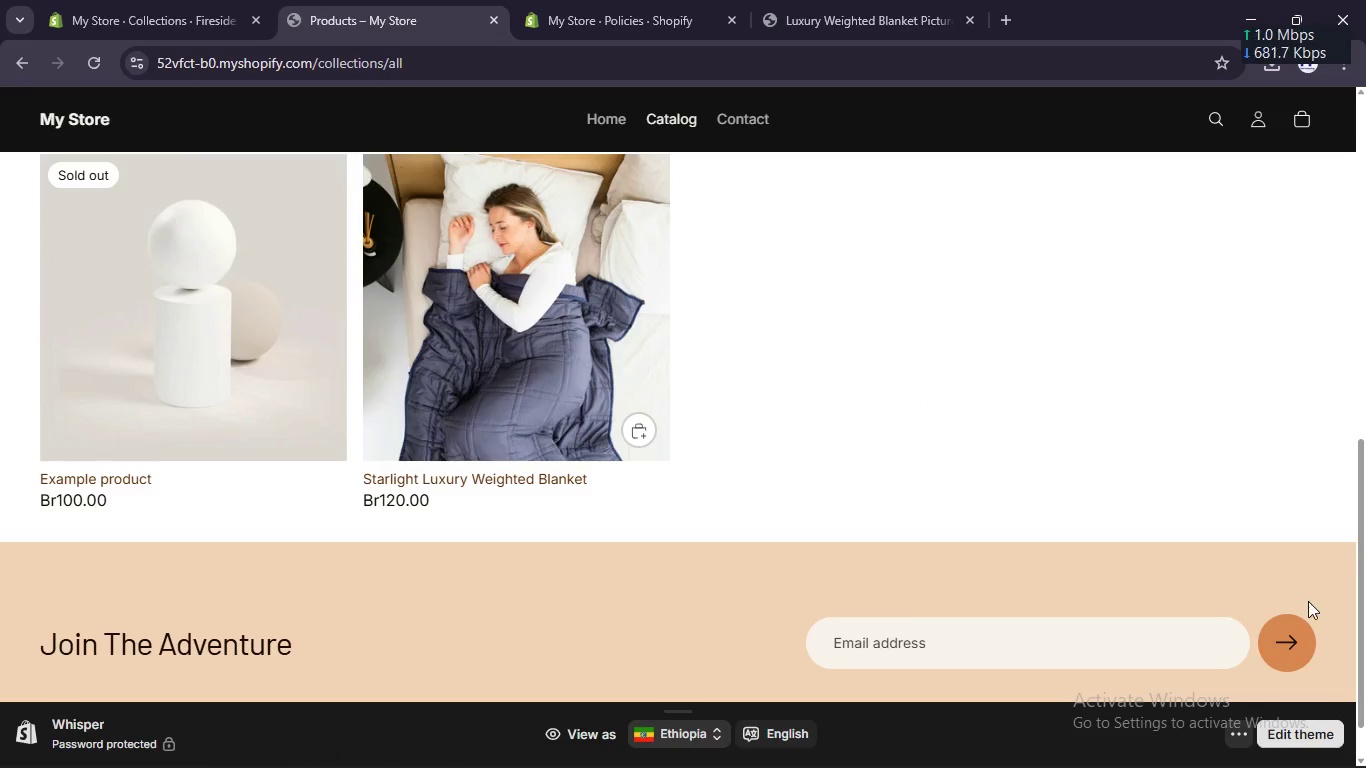 
scroll: coordinate [1244, 507], scroll_direction: up, amount: 4.0
 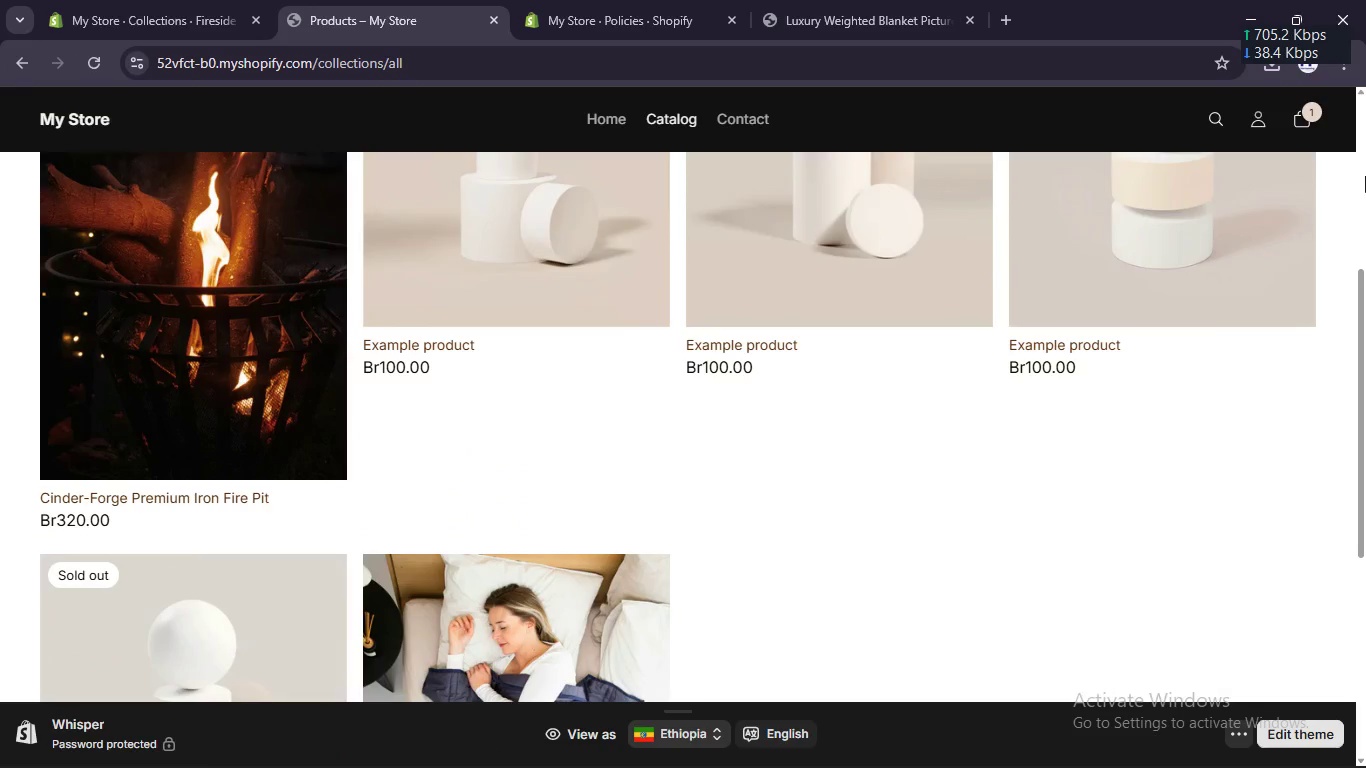 
wait(5.9)
 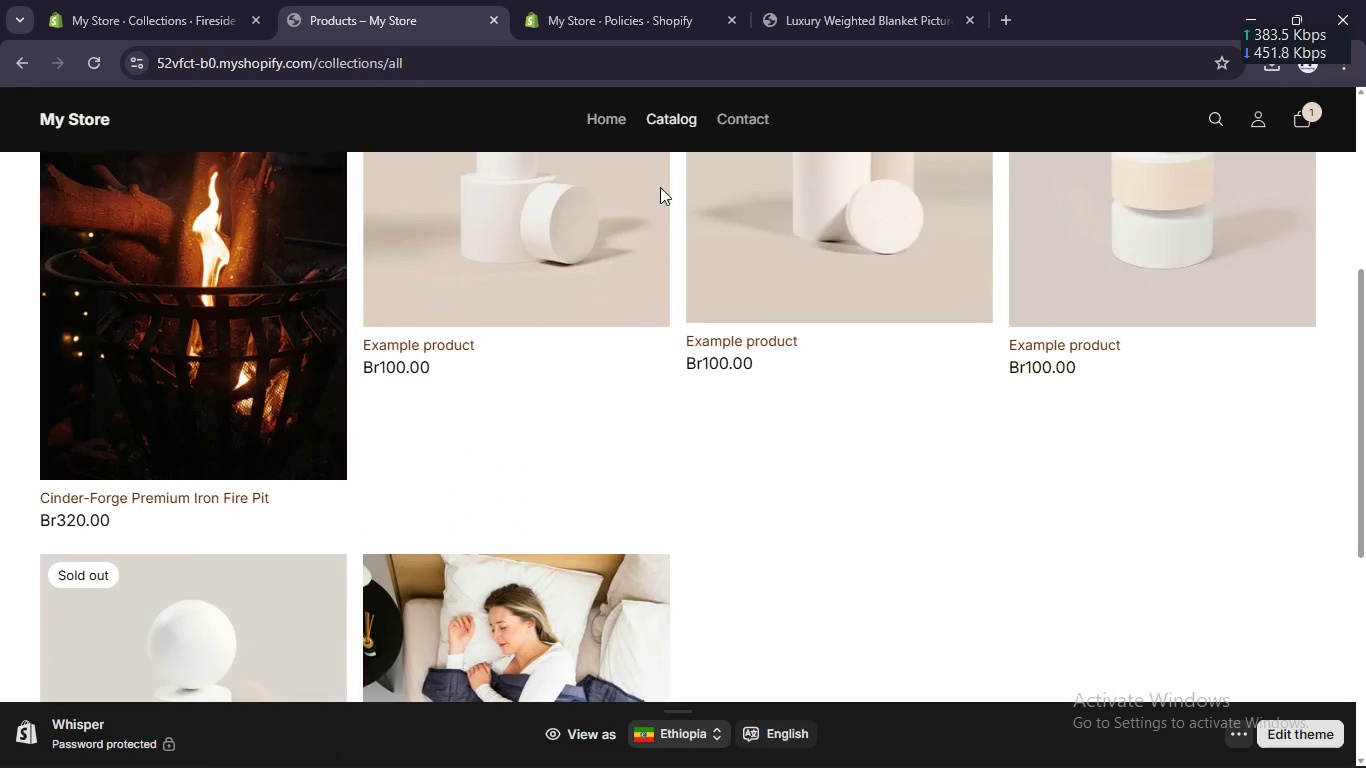 
left_click([1300, 61])
 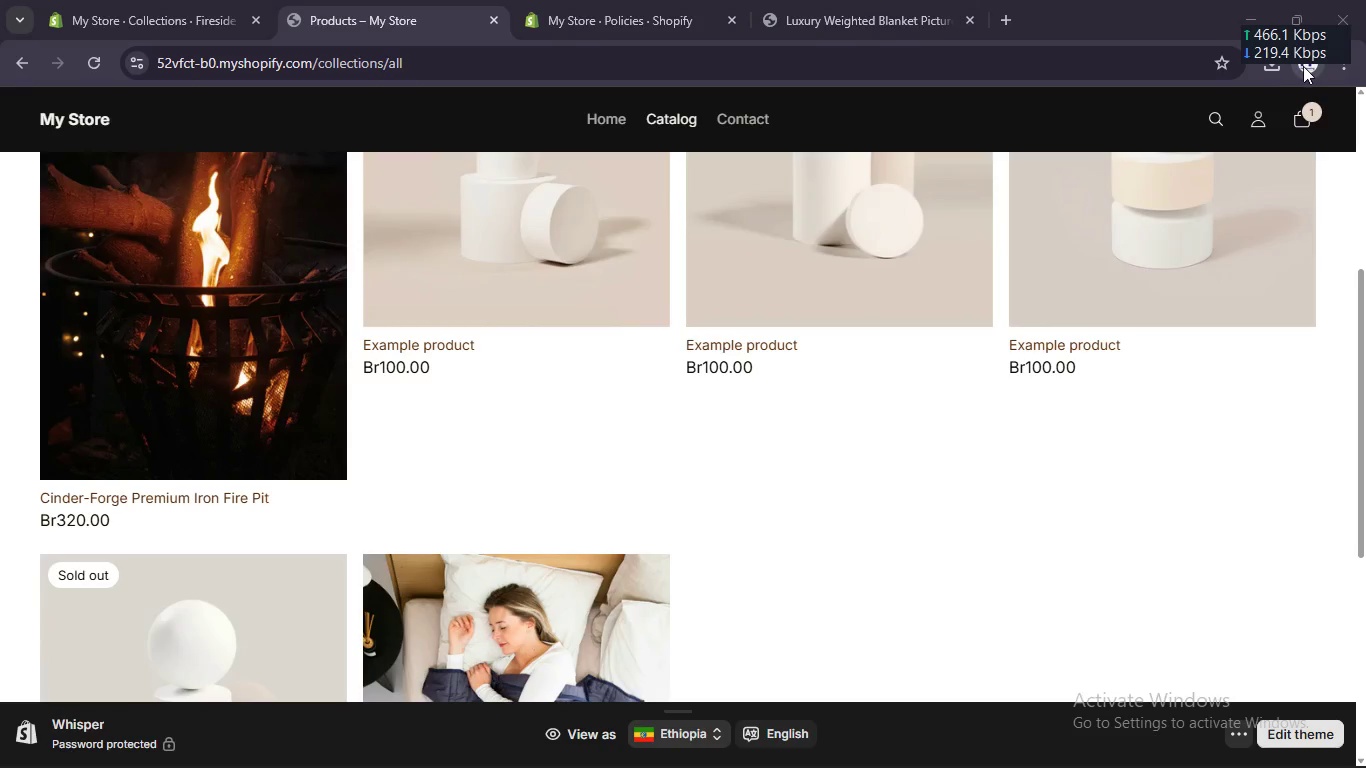 
left_click([1303, 68])
 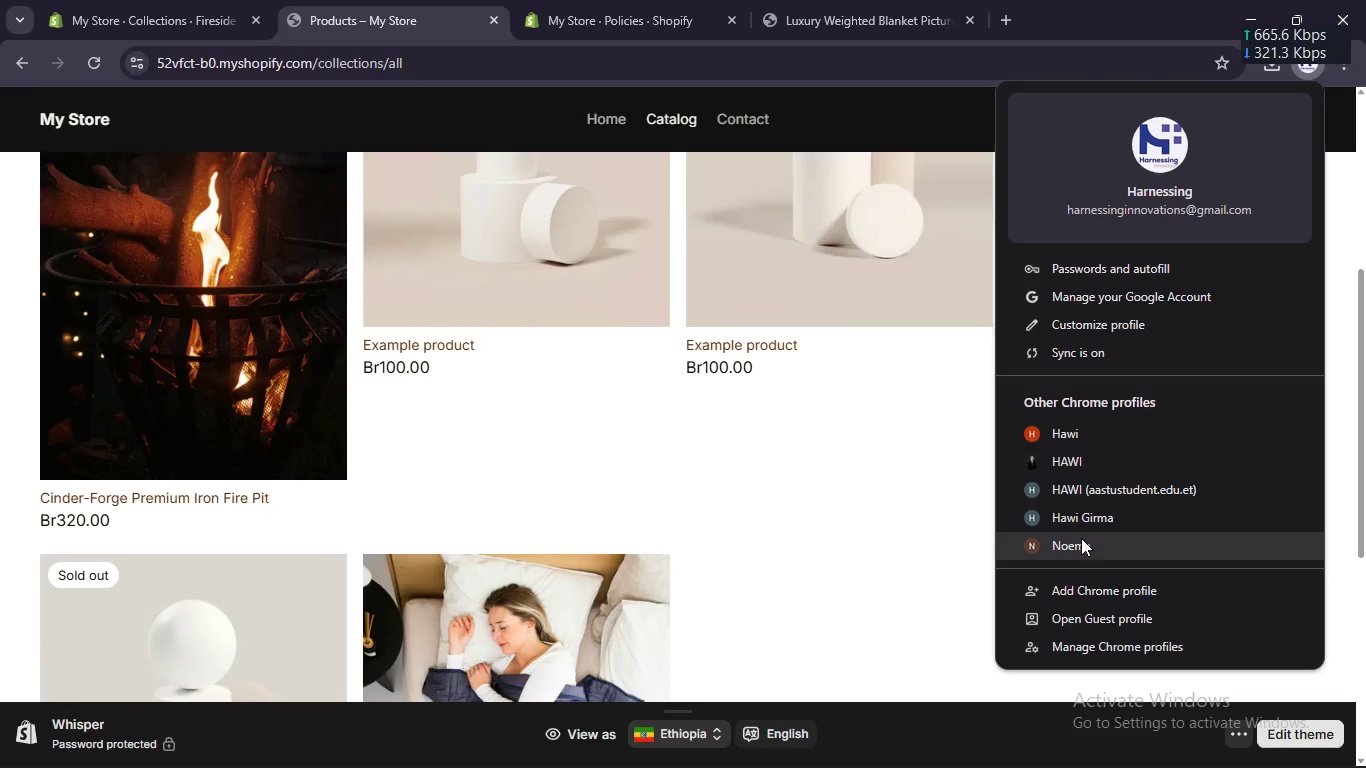 
left_click([1080, 538])
 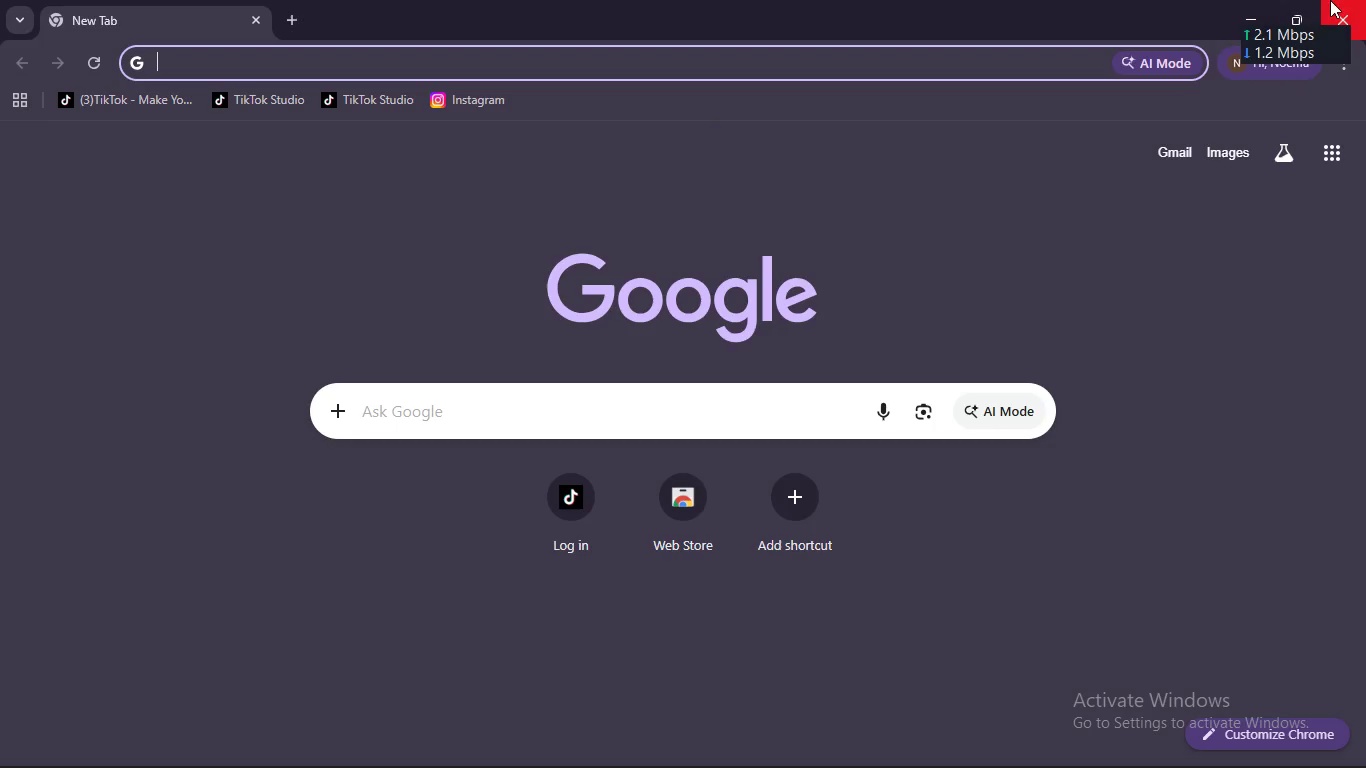 
left_click([1250, 4])
 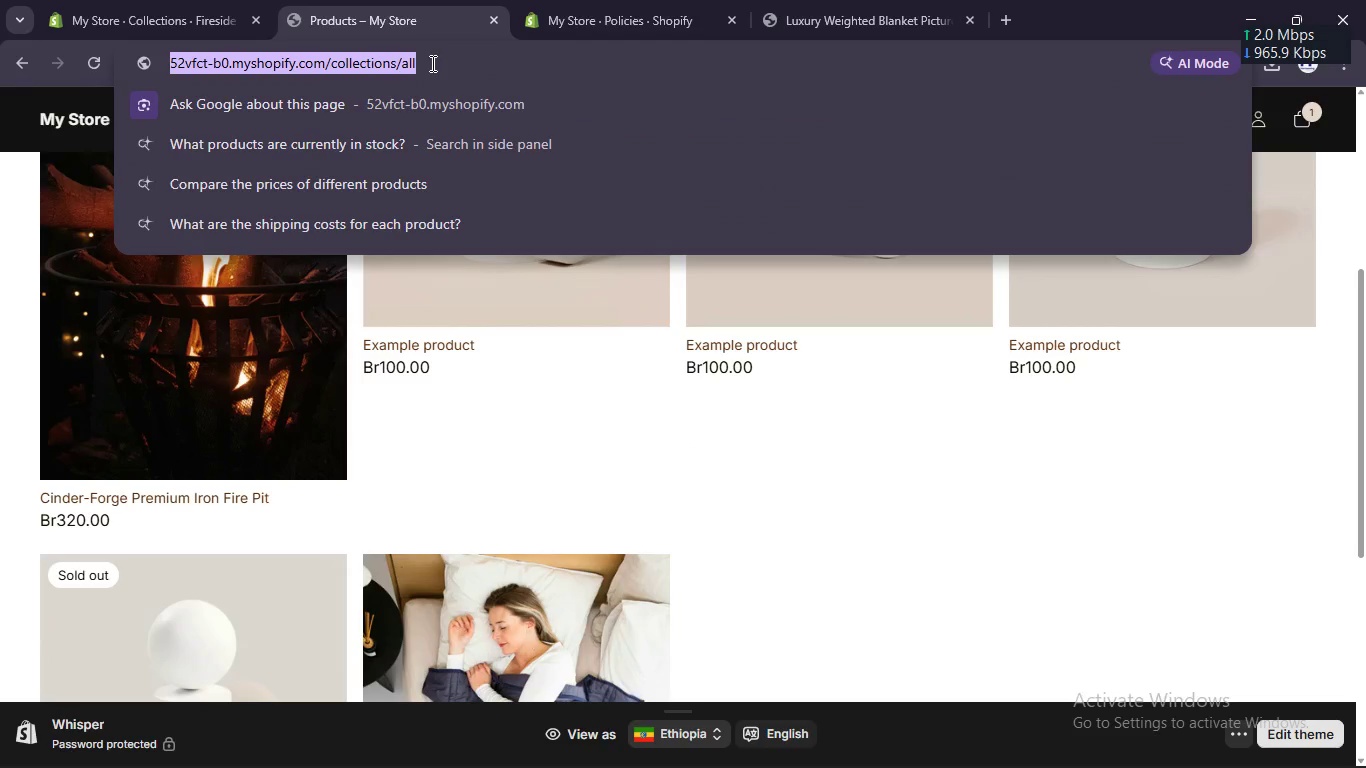 
key(Control+C)
 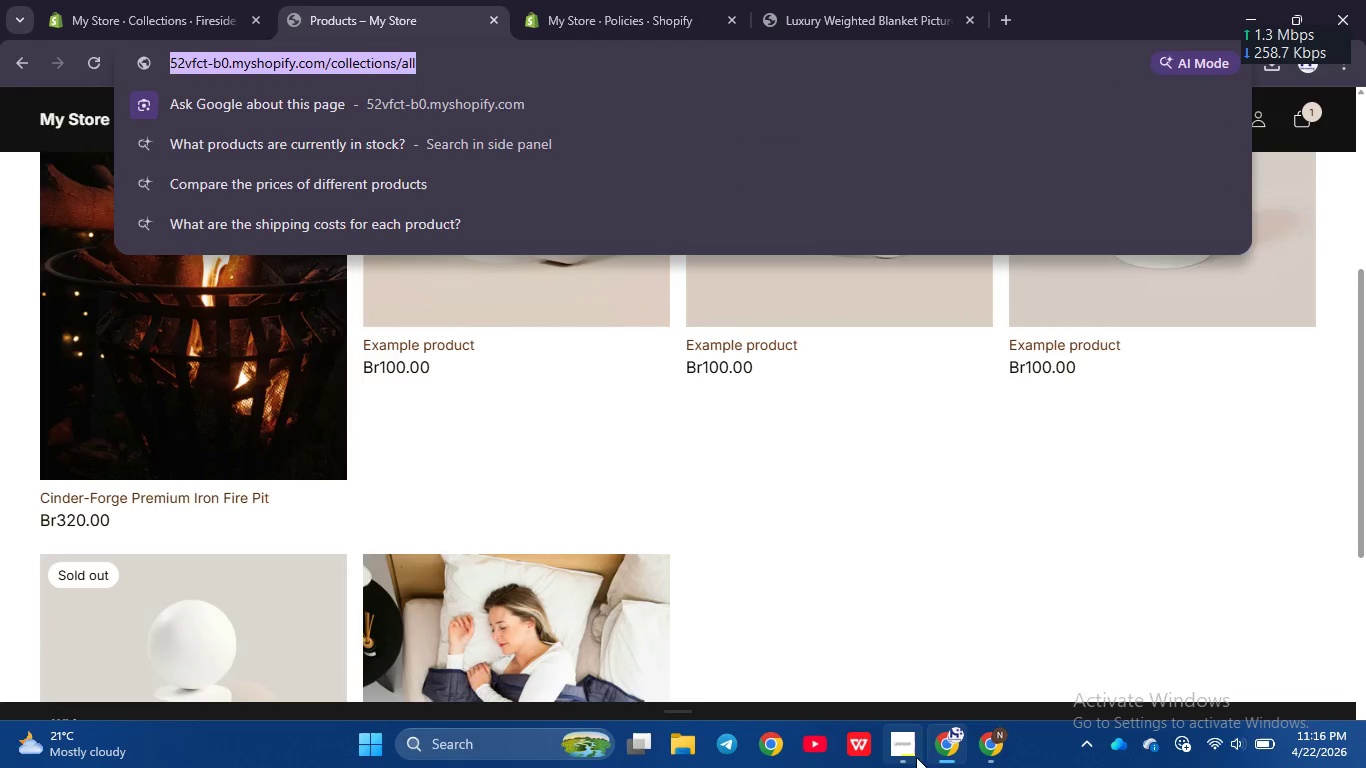 
left_click([989, 745])
 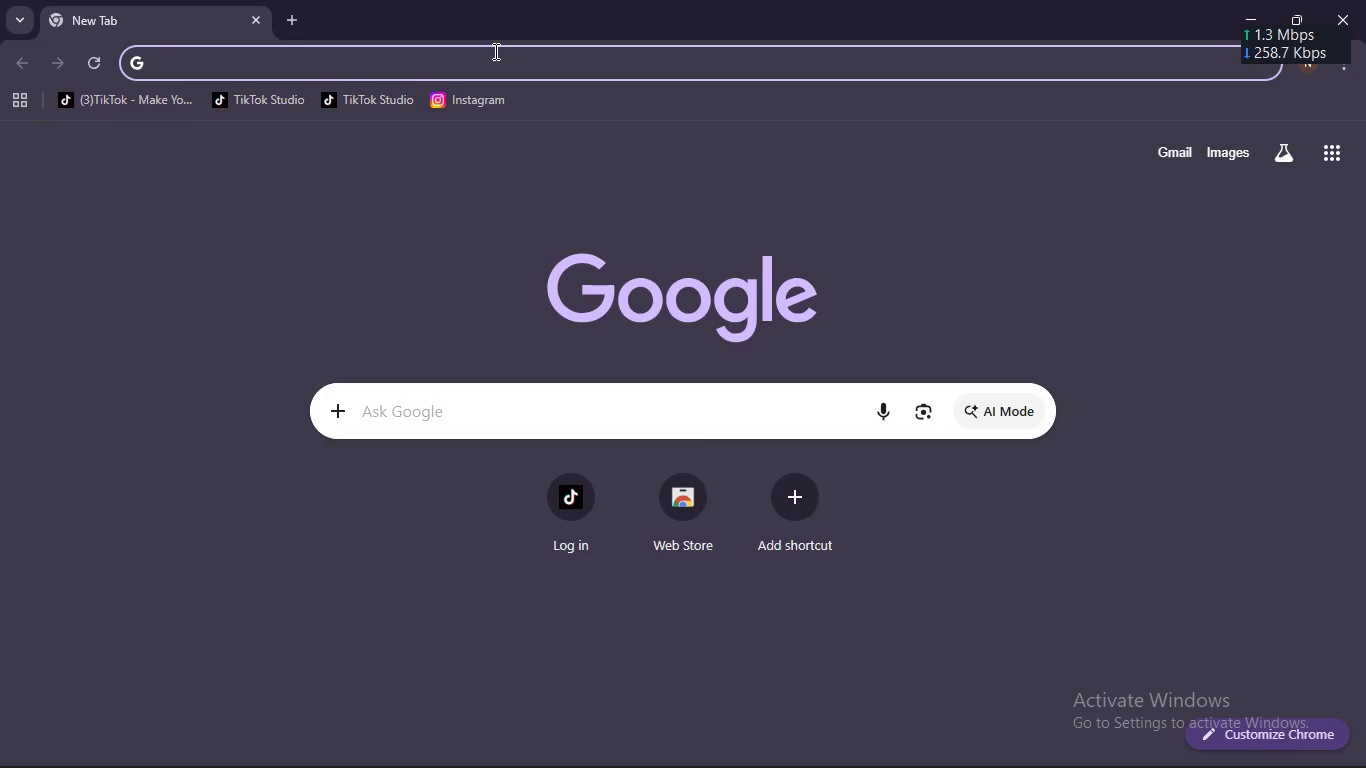 
key(Control+V)
 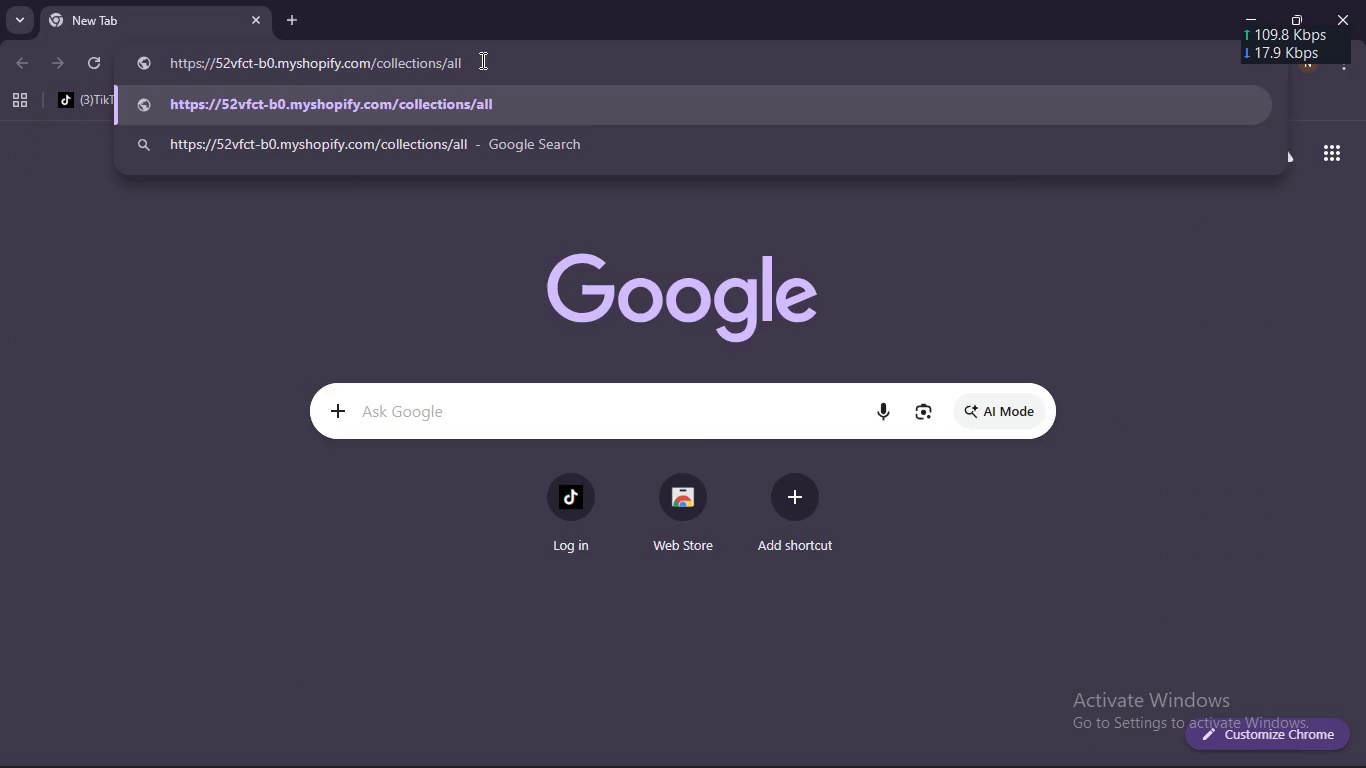 
key(Enter)
 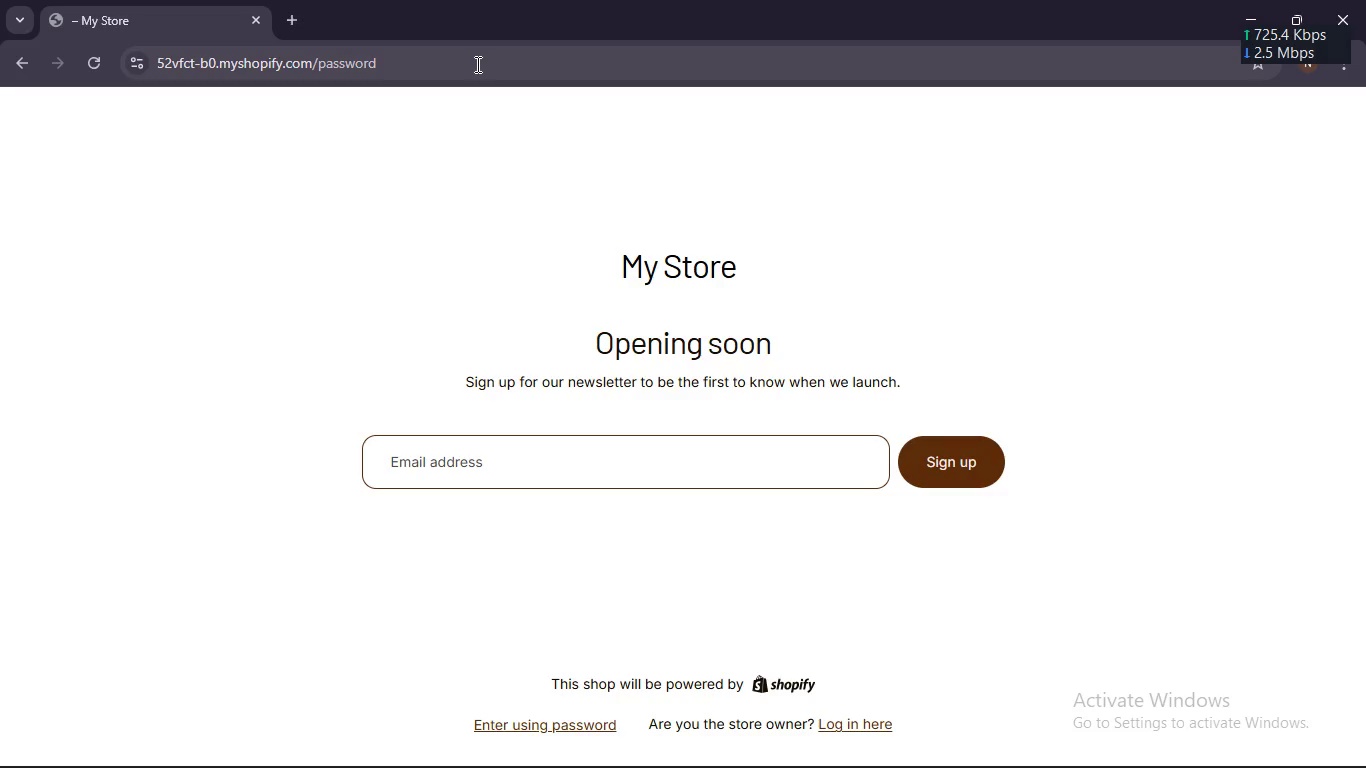 
wait(7.48)
 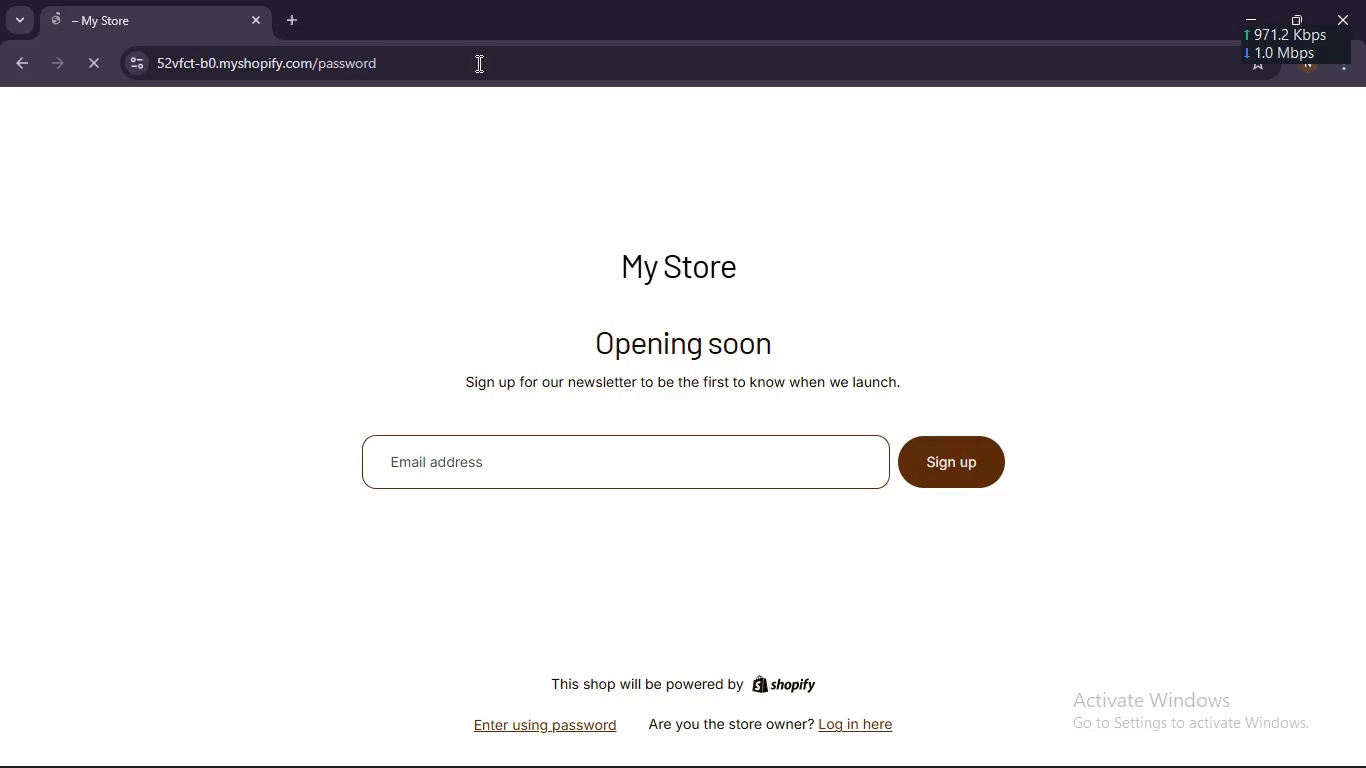 
left_click([493, 481])
 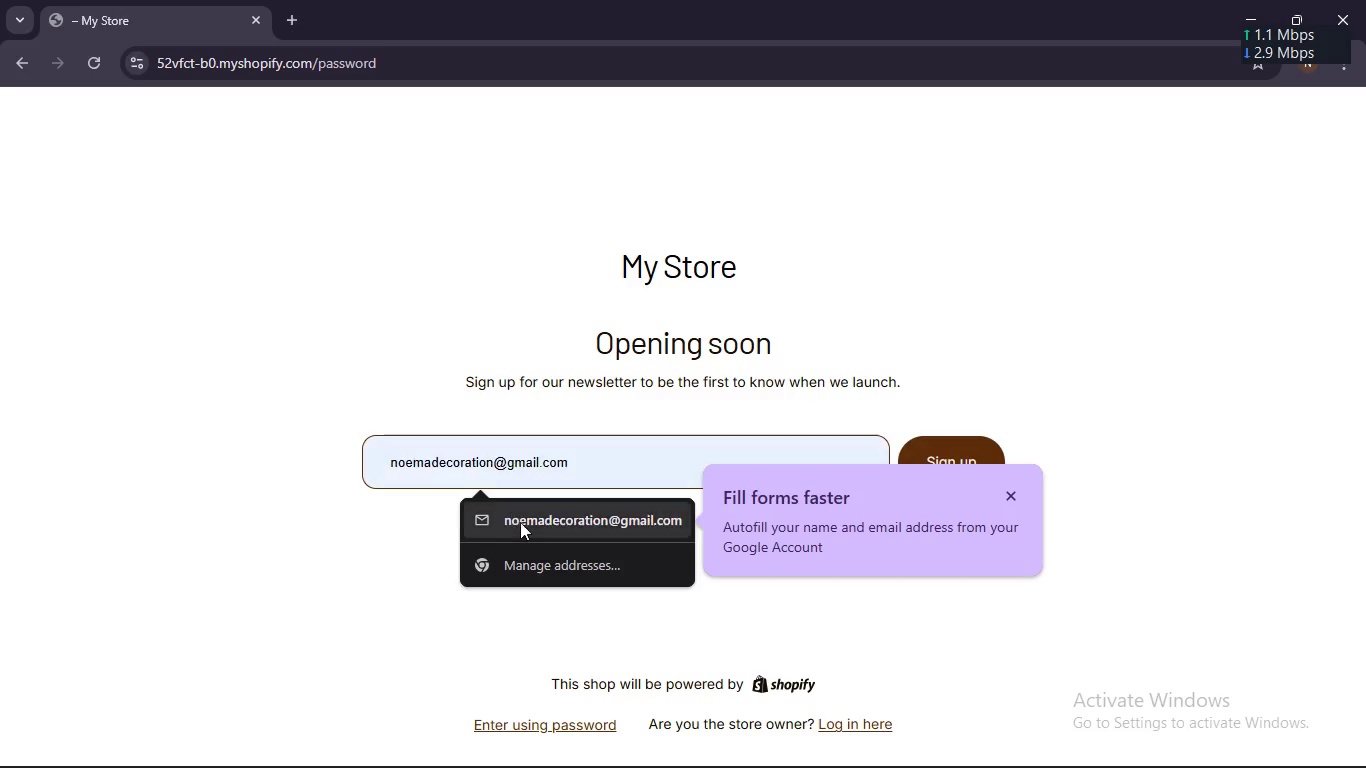 
left_click([526, 528])
 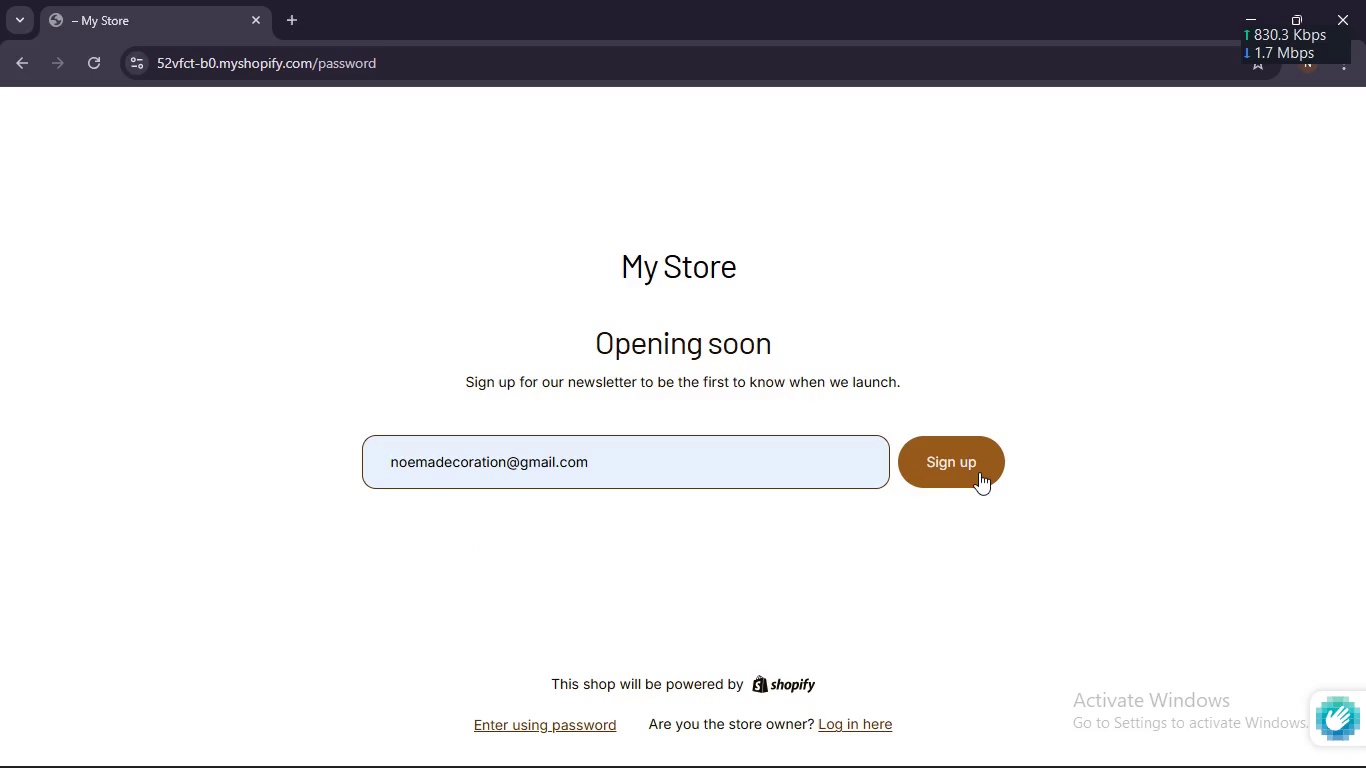 
left_click([974, 467])
 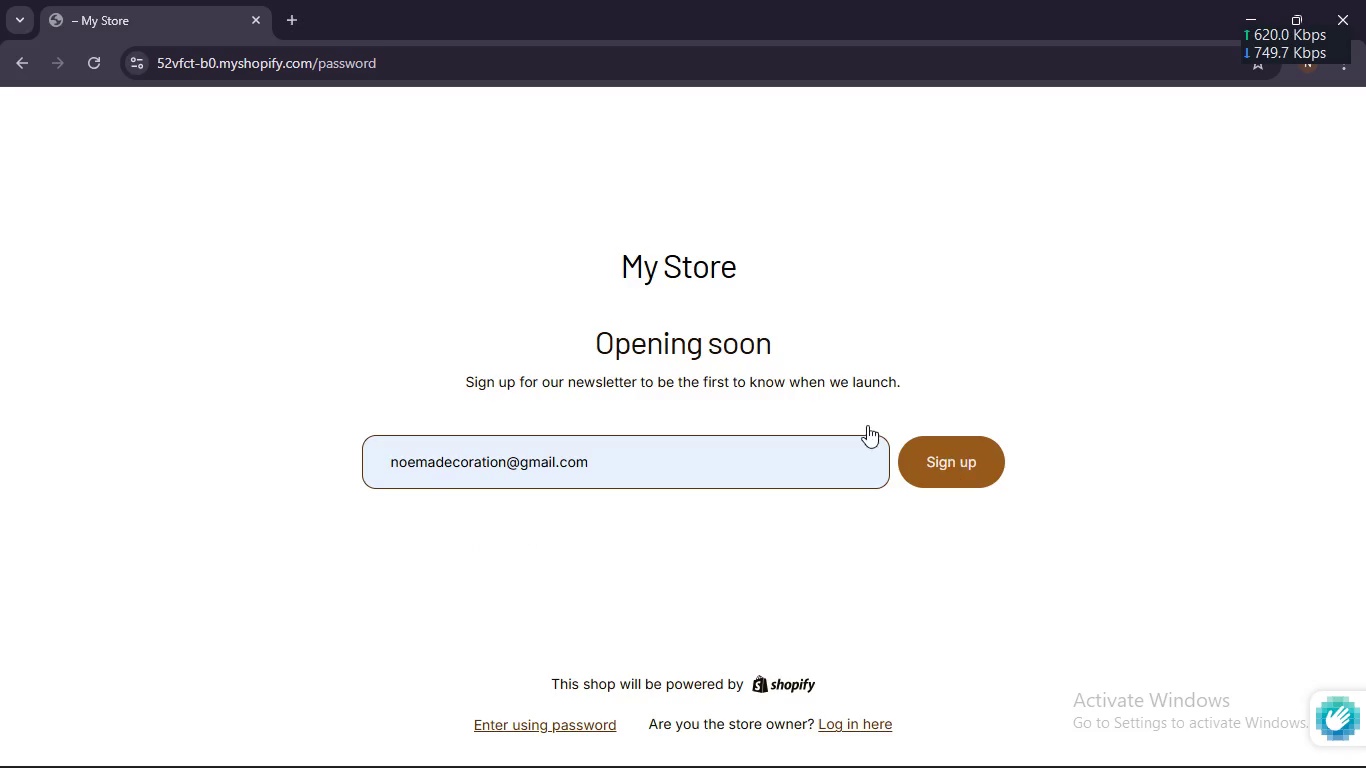 
wait(6.66)
 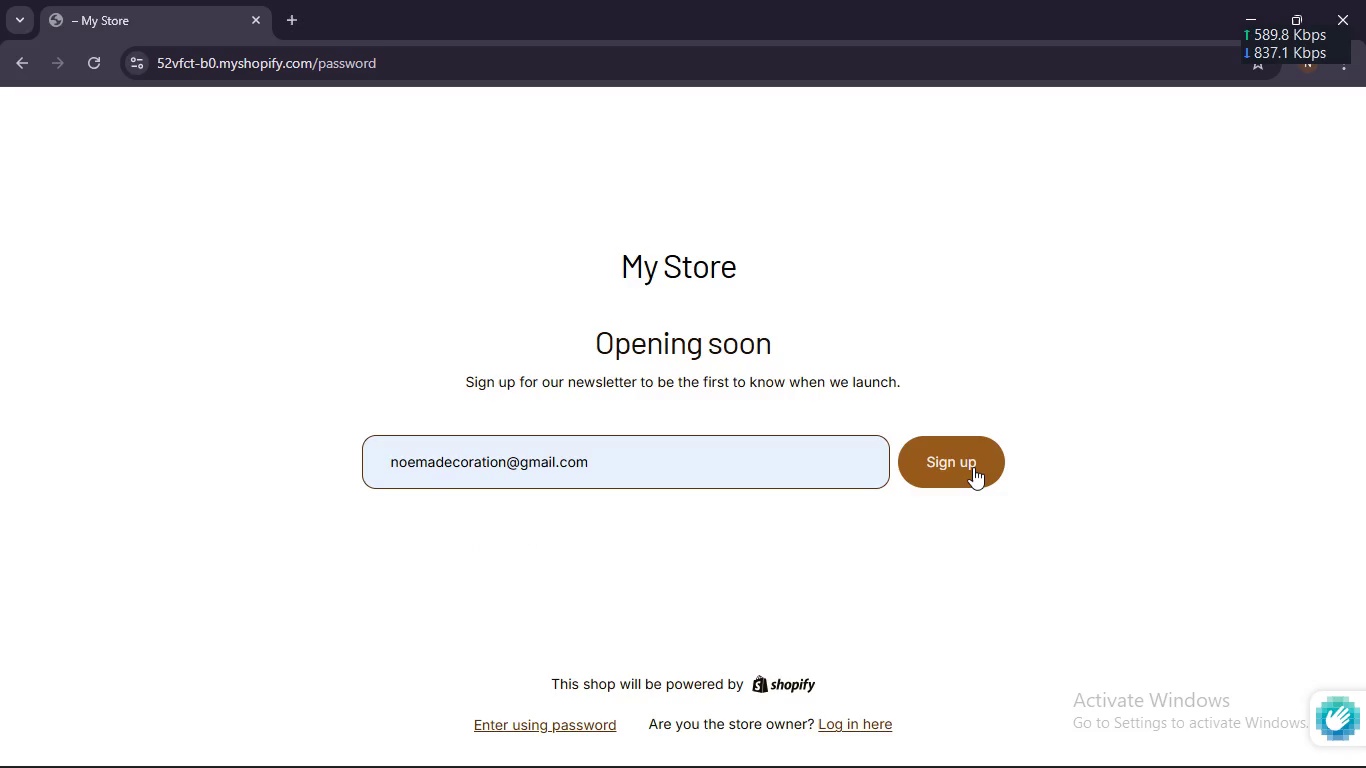 
left_click([958, 756])
 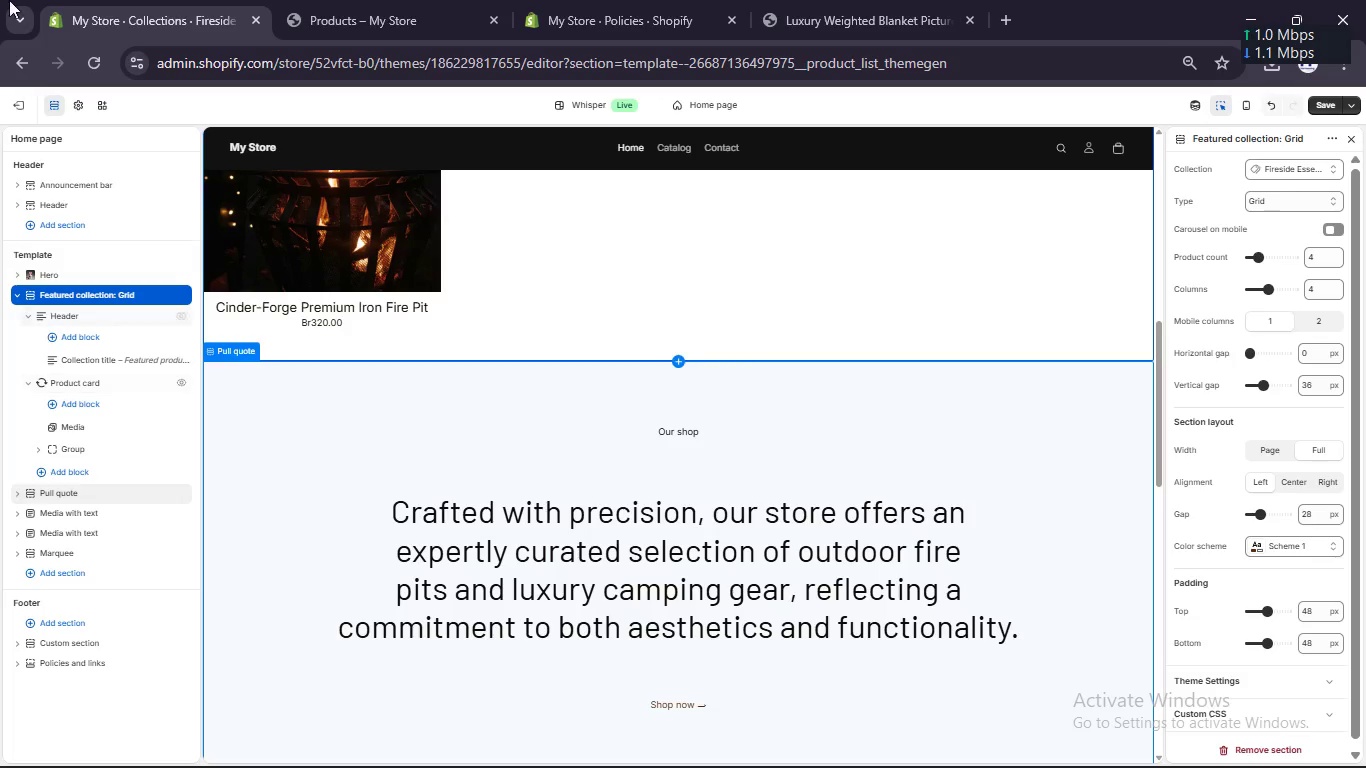 
left_click([642, 0])
 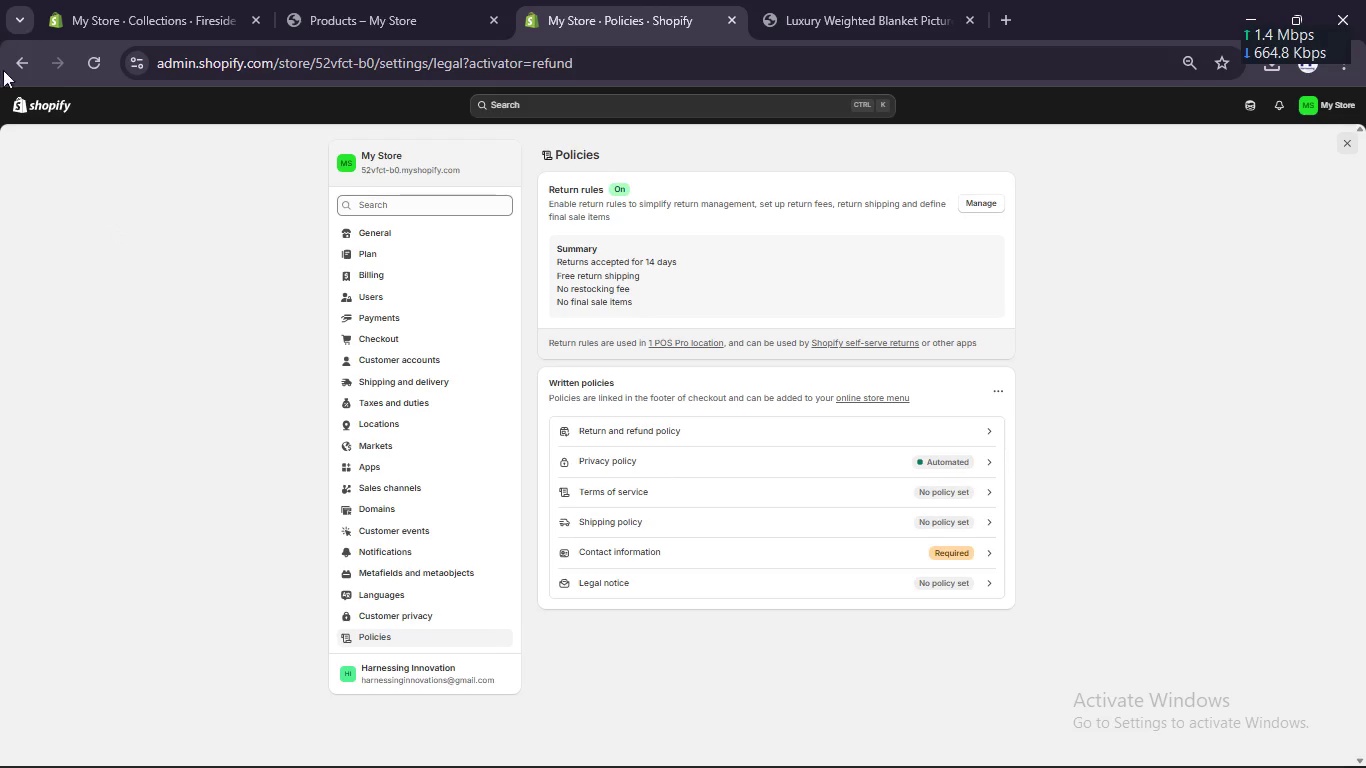 
left_click([48, 105])
 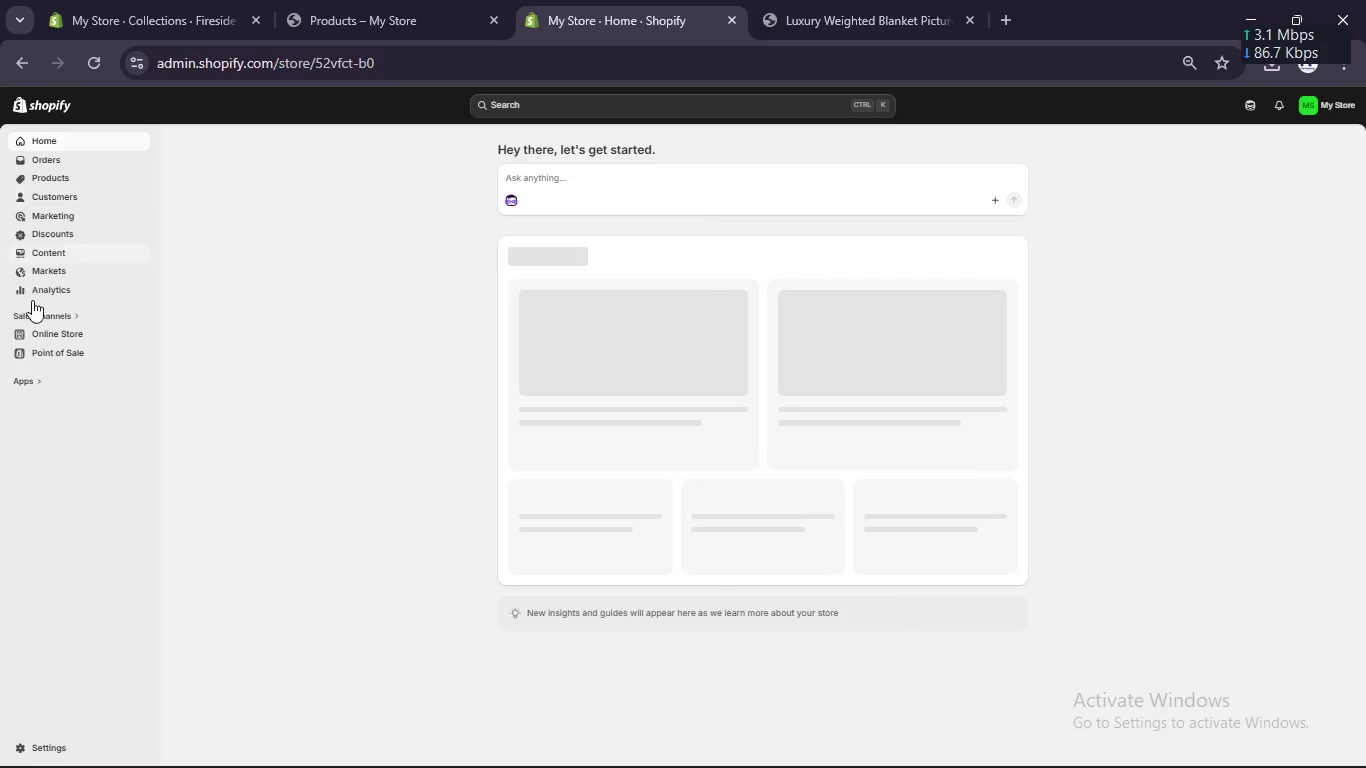 
left_click([42, 329])
 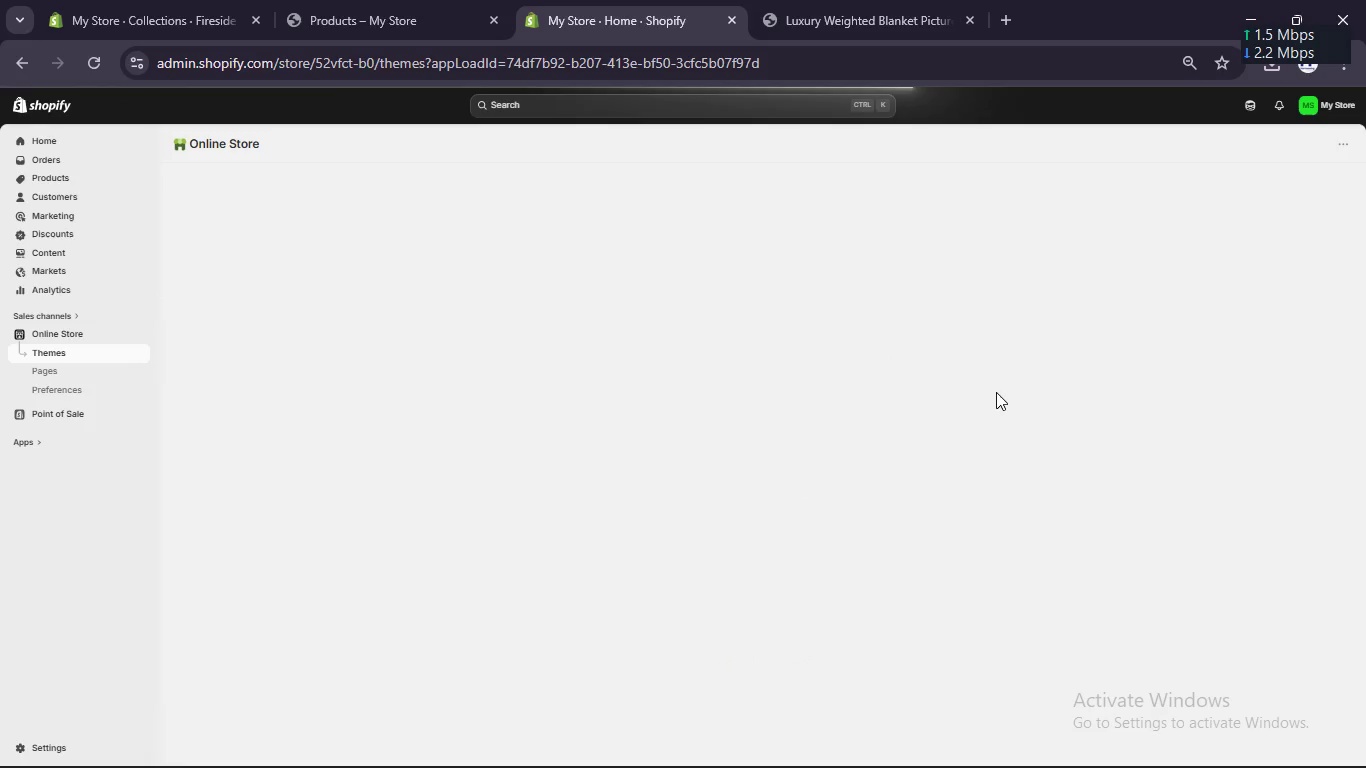 
mouse_move([967, 412])
 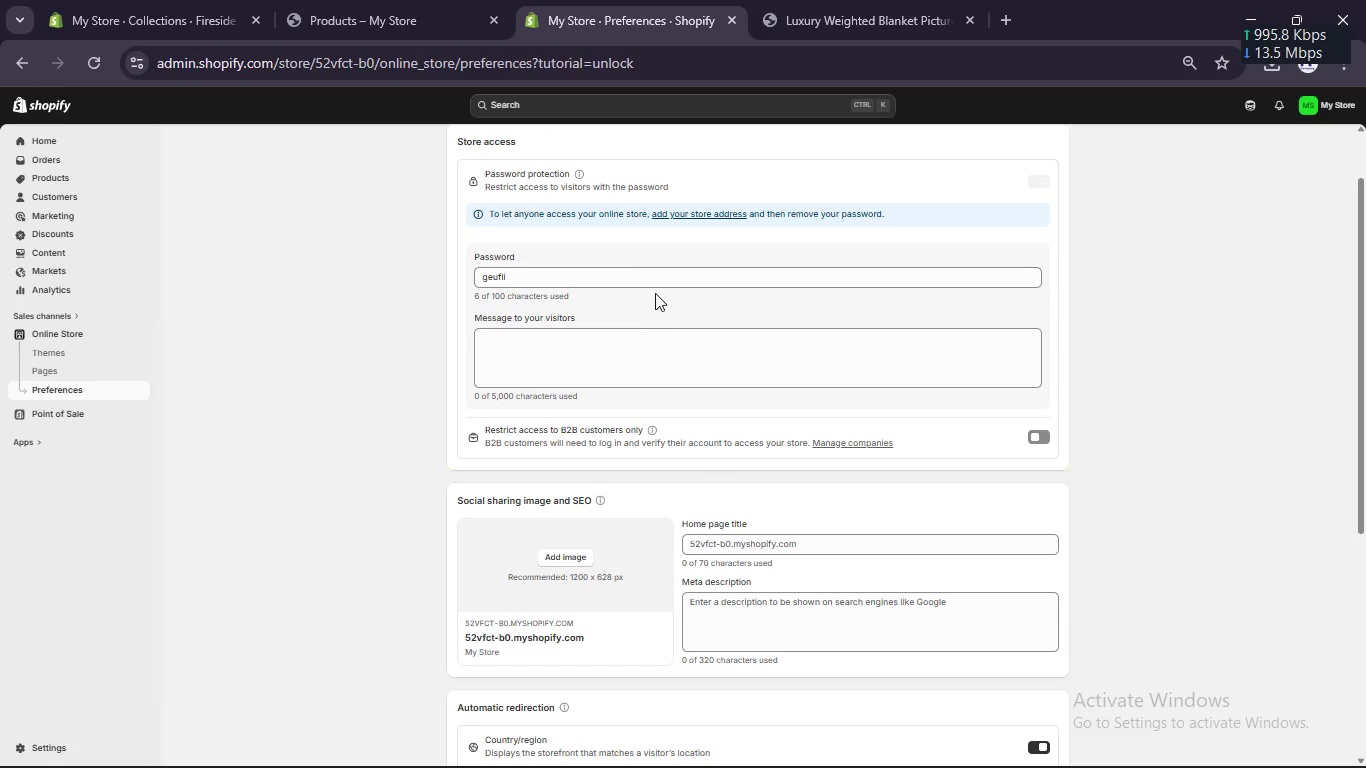 
wait(5.91)
 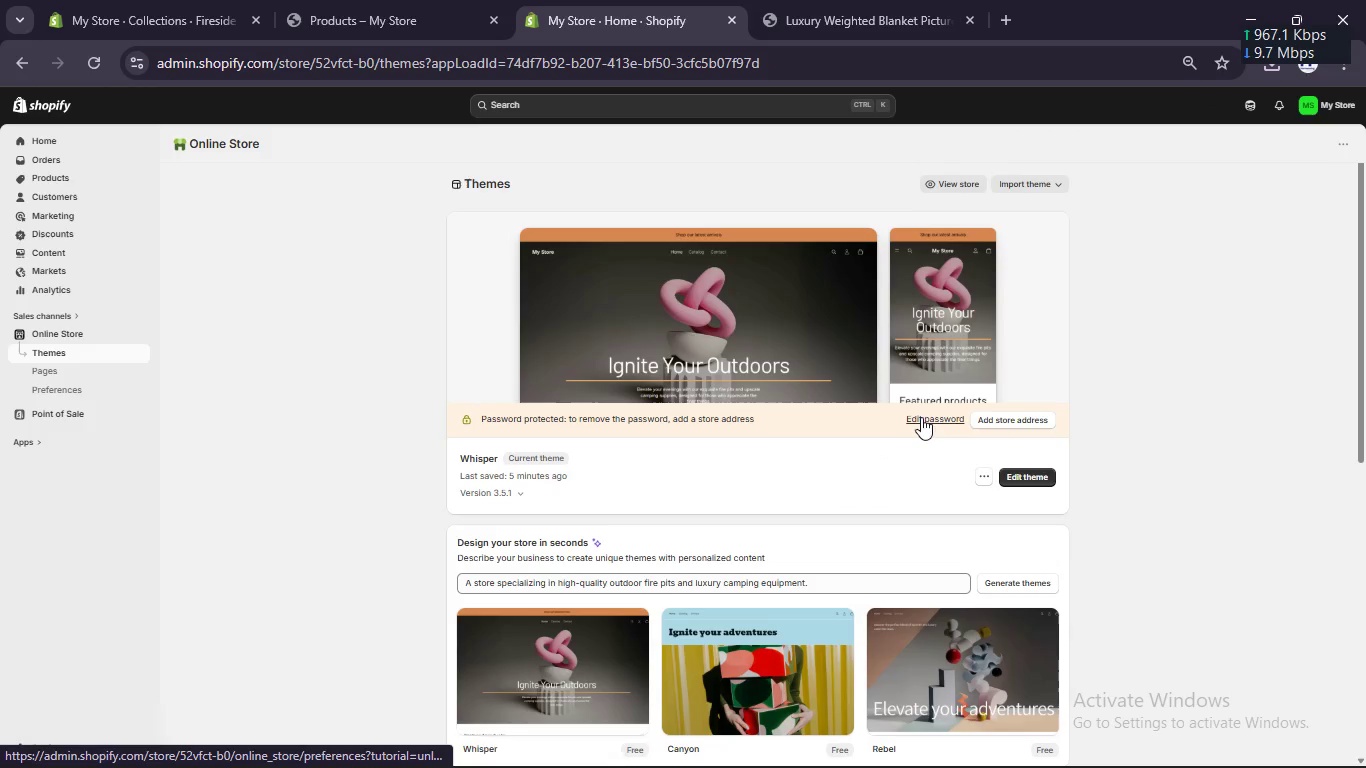 
double_click([513, 268])
 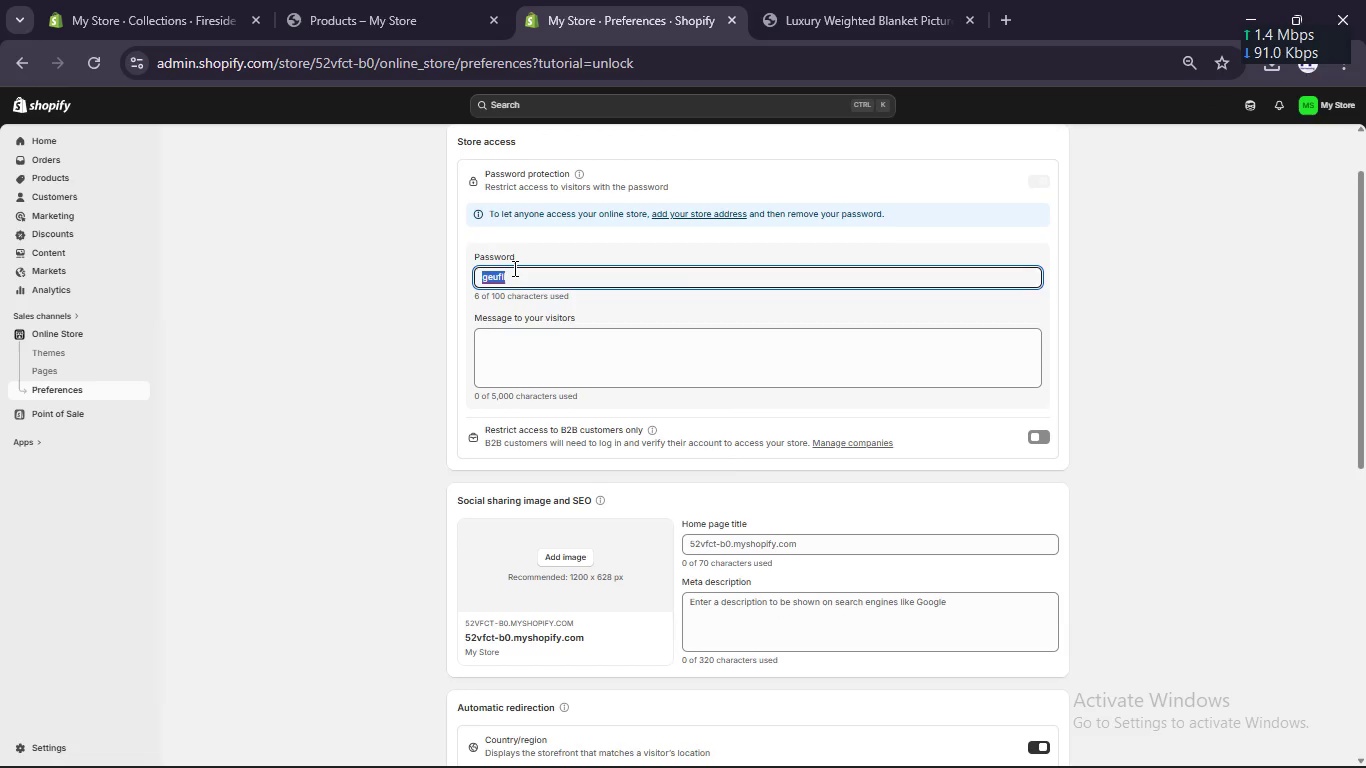 
key(Control+C)
 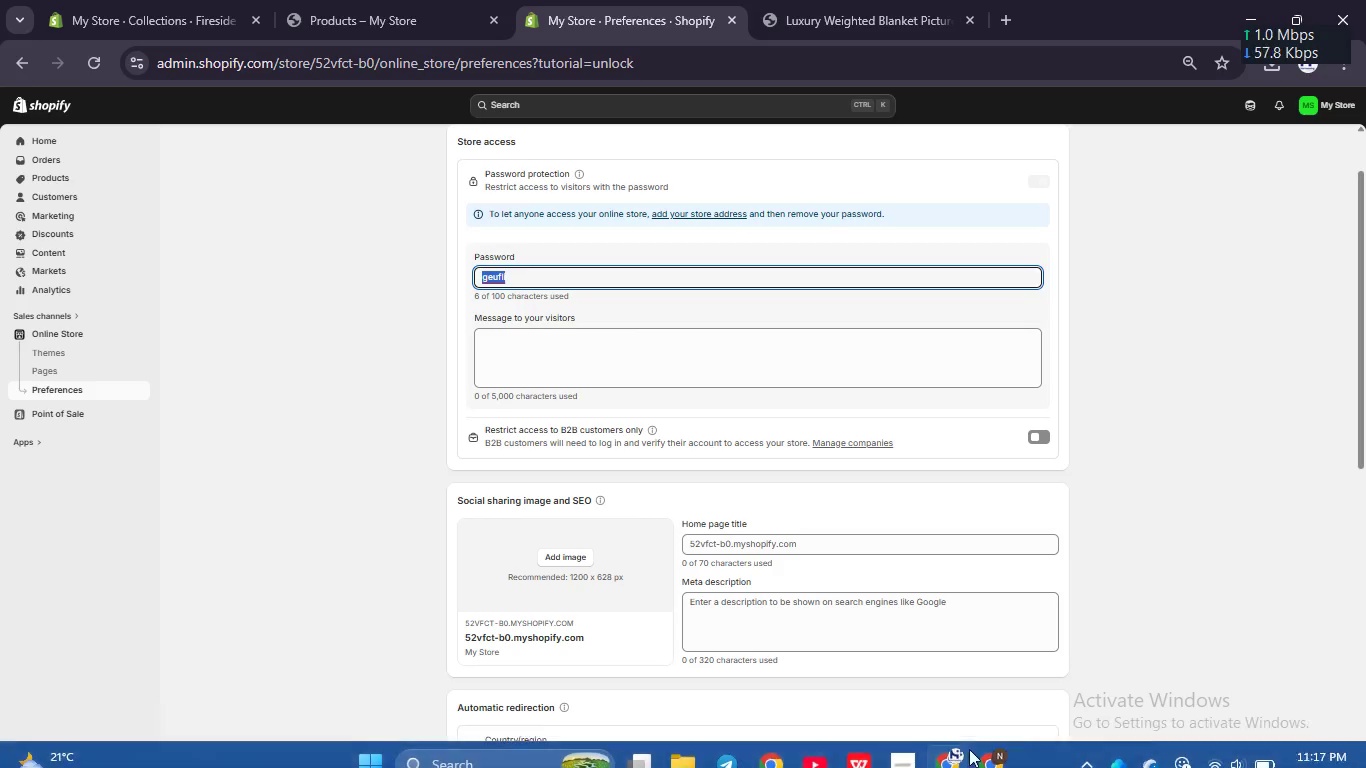 
left_click([989, 767])
 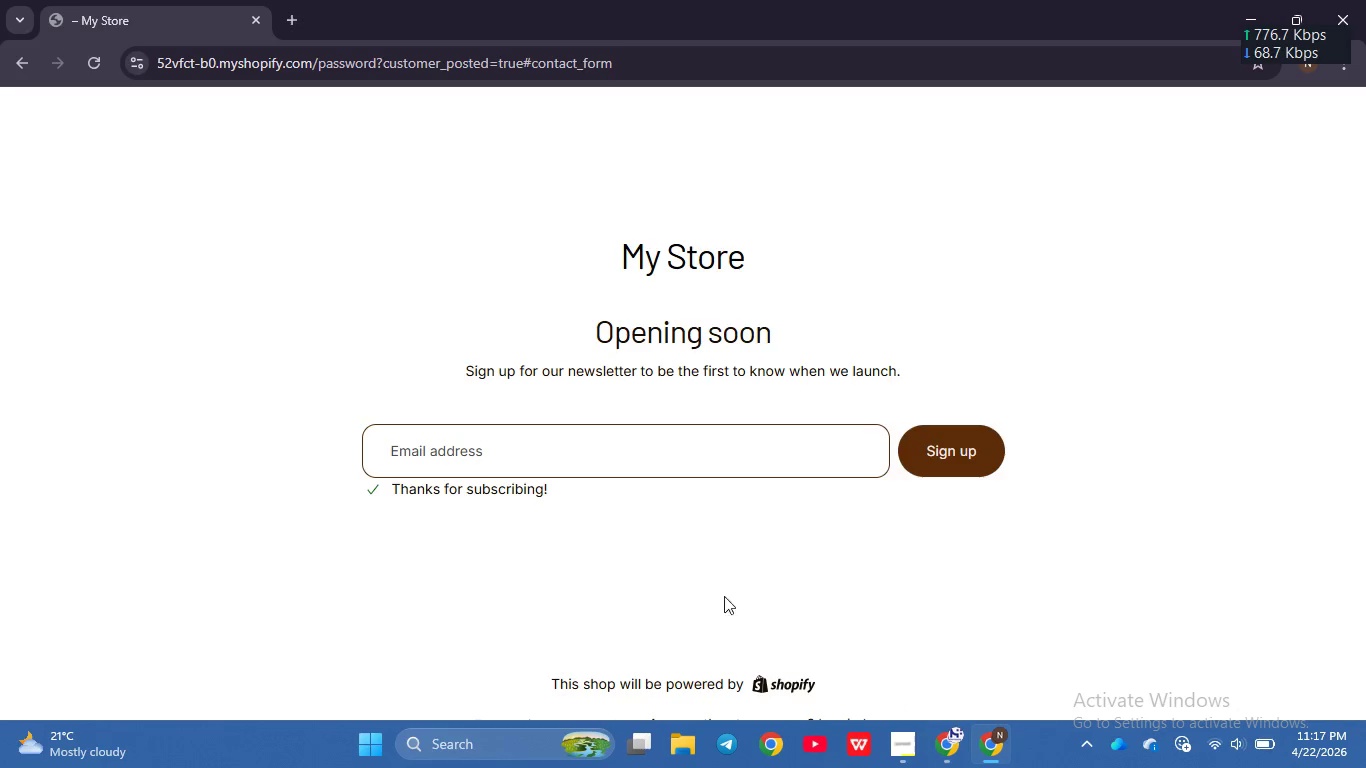 
scroll: coordinate [639, 561], scroll_direction: down, amount: 3.0
 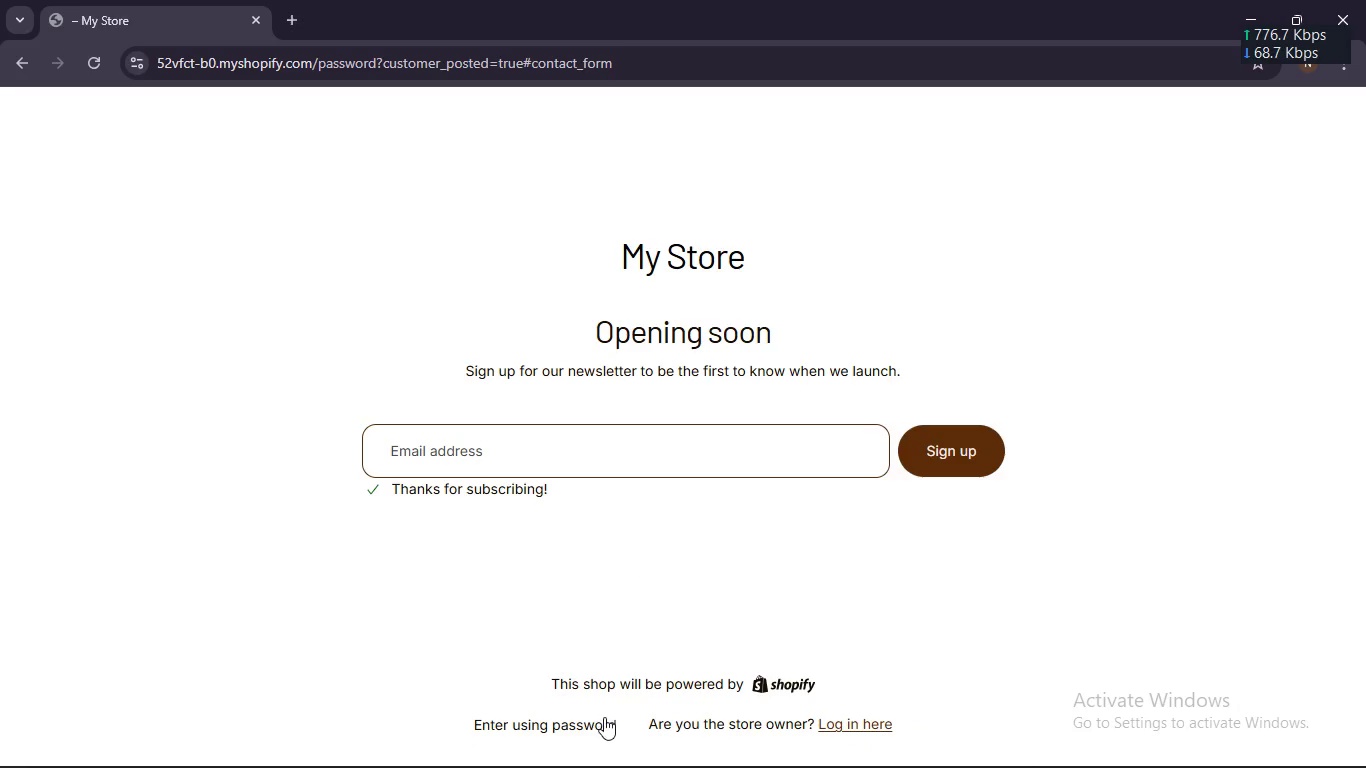 
left_click([604, 717])
 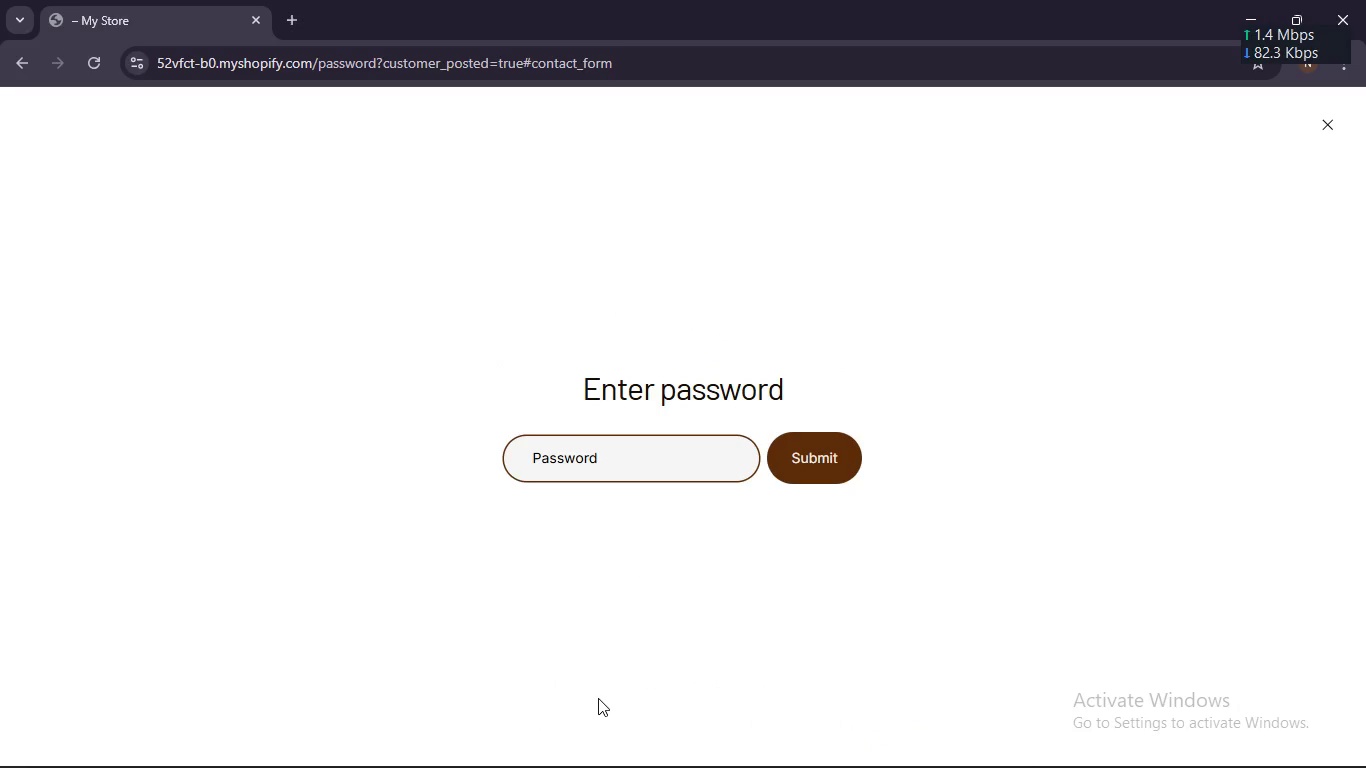 
key(Control+V)
 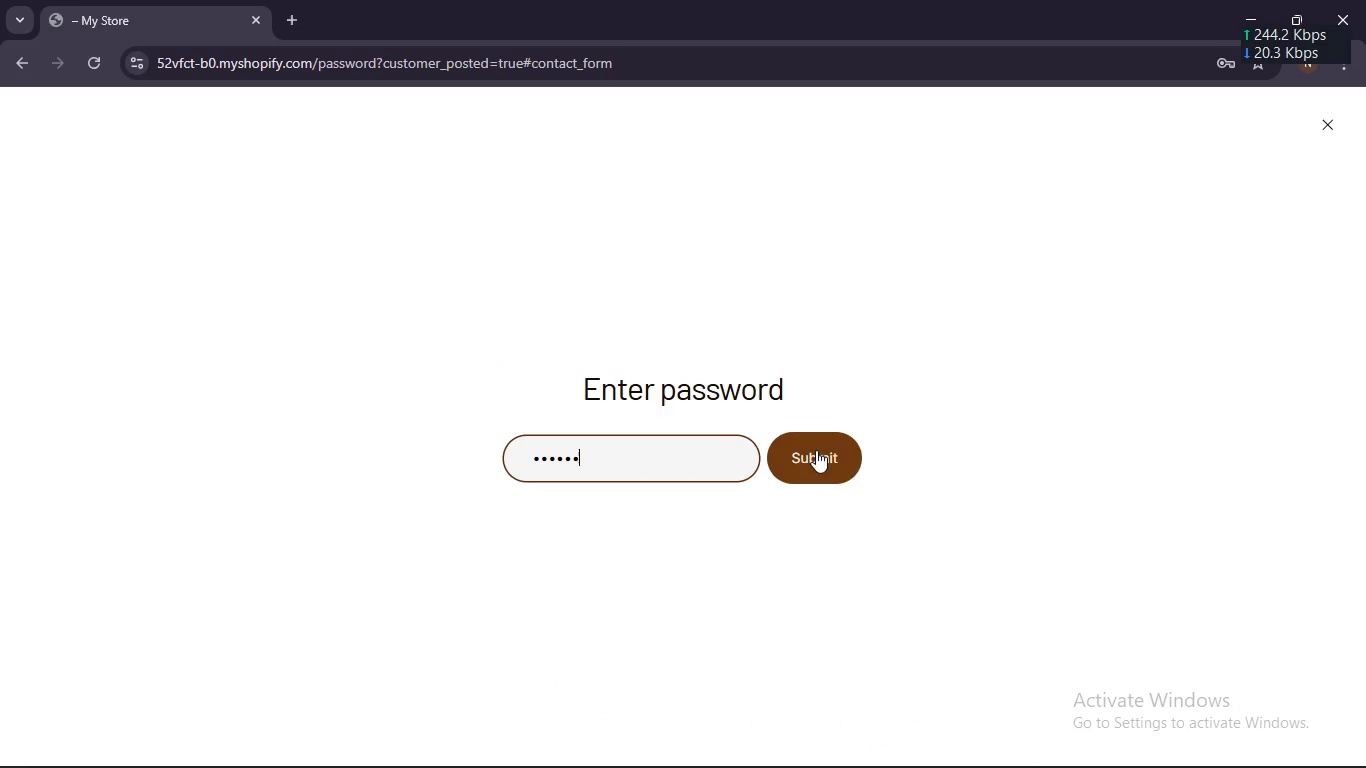 
left_click([853, 446])
 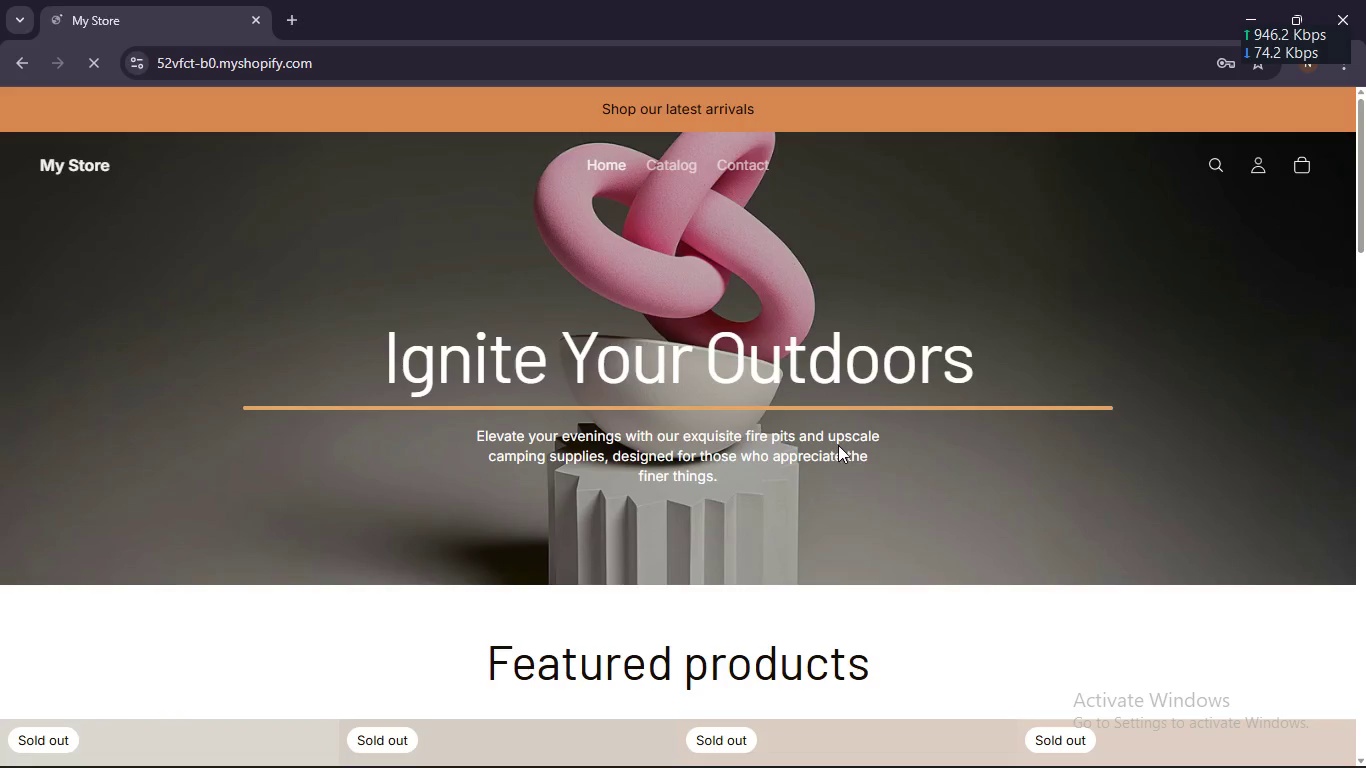 
scroll: coordinate [806, 383], scroll_direction: down, amount: 1.0
 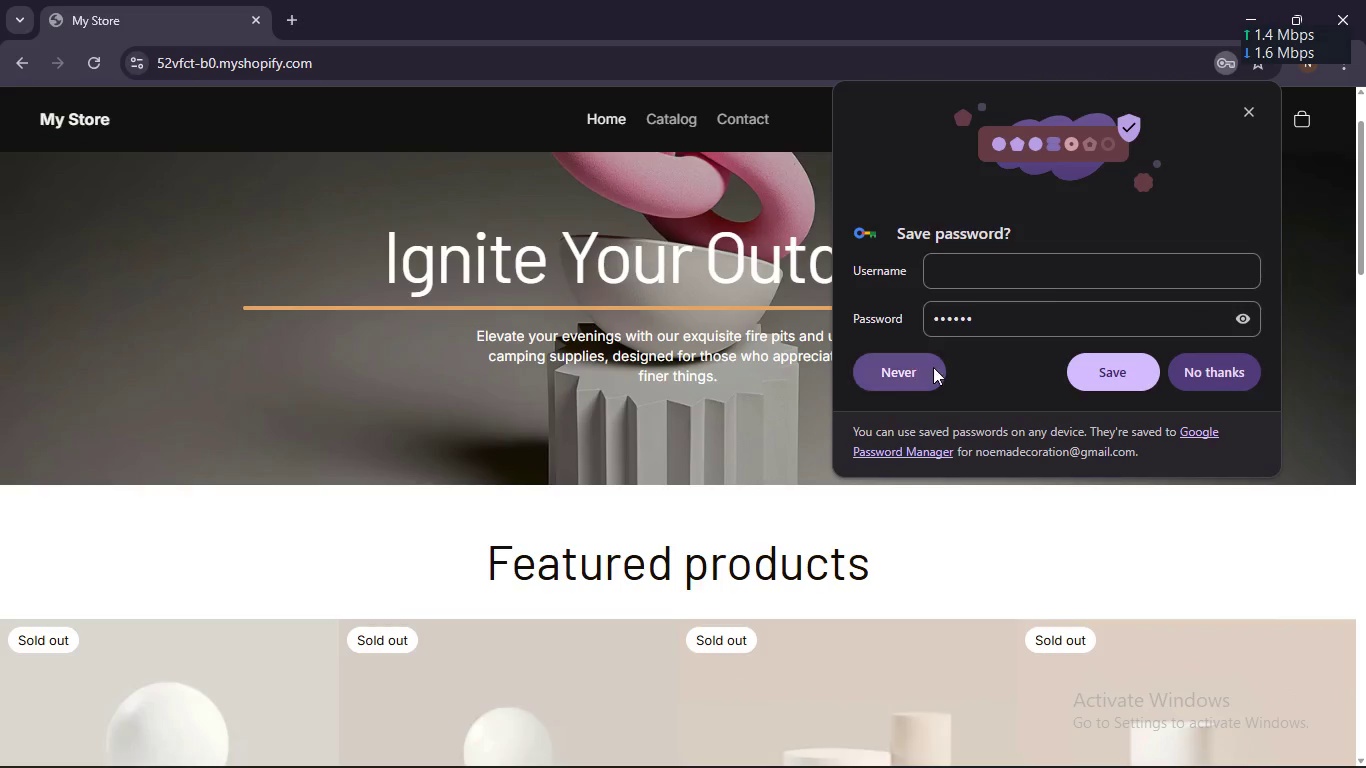 
left_click([909, 366])
 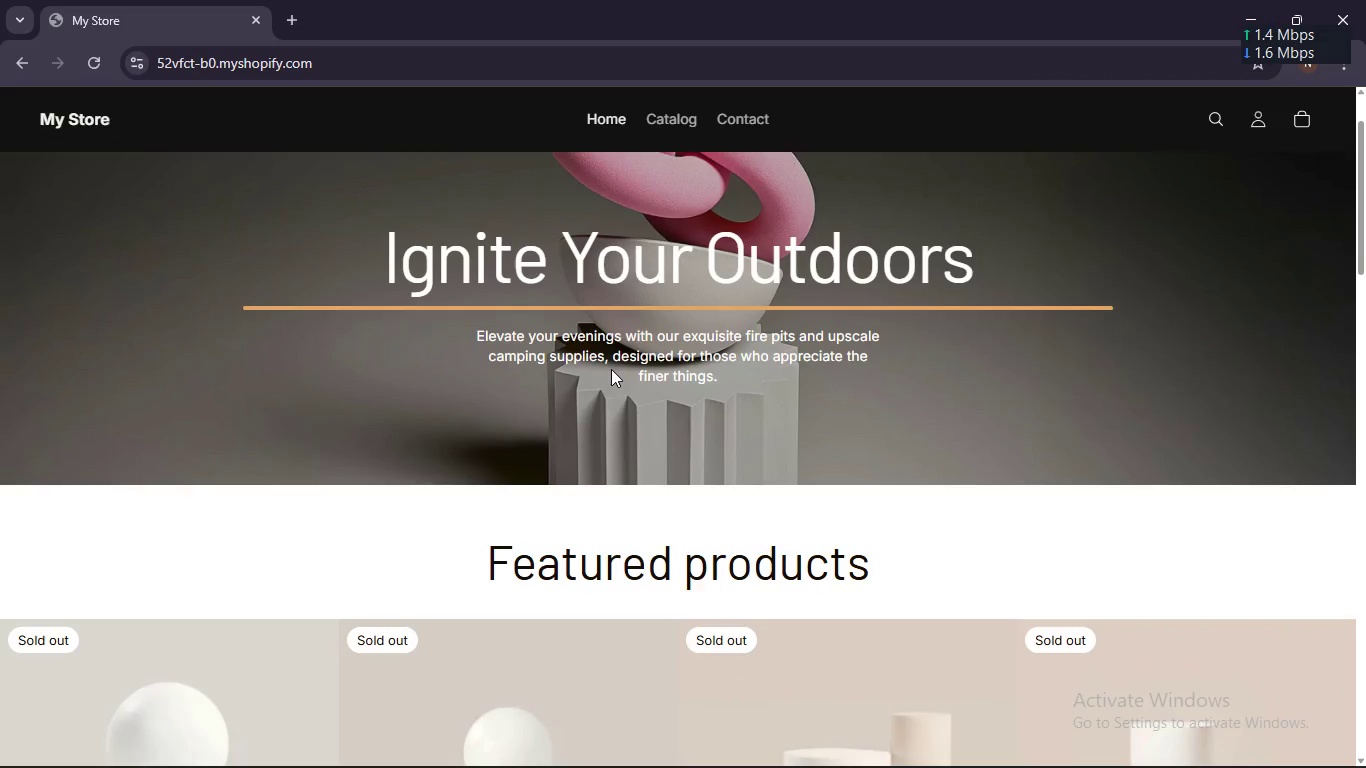 
scroll: coordinate [611, 369], scroll_direction: up, amount: 4.0
 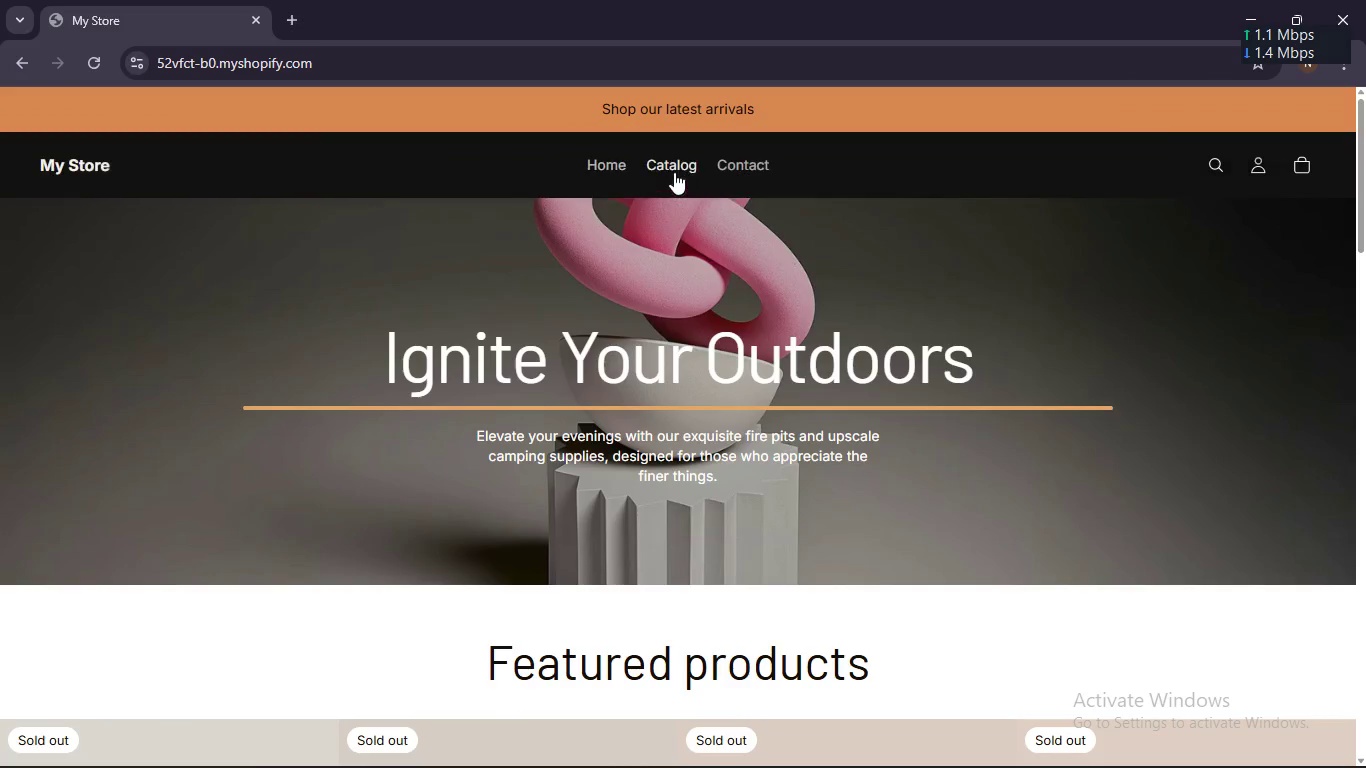 
left_click([674, 172])
 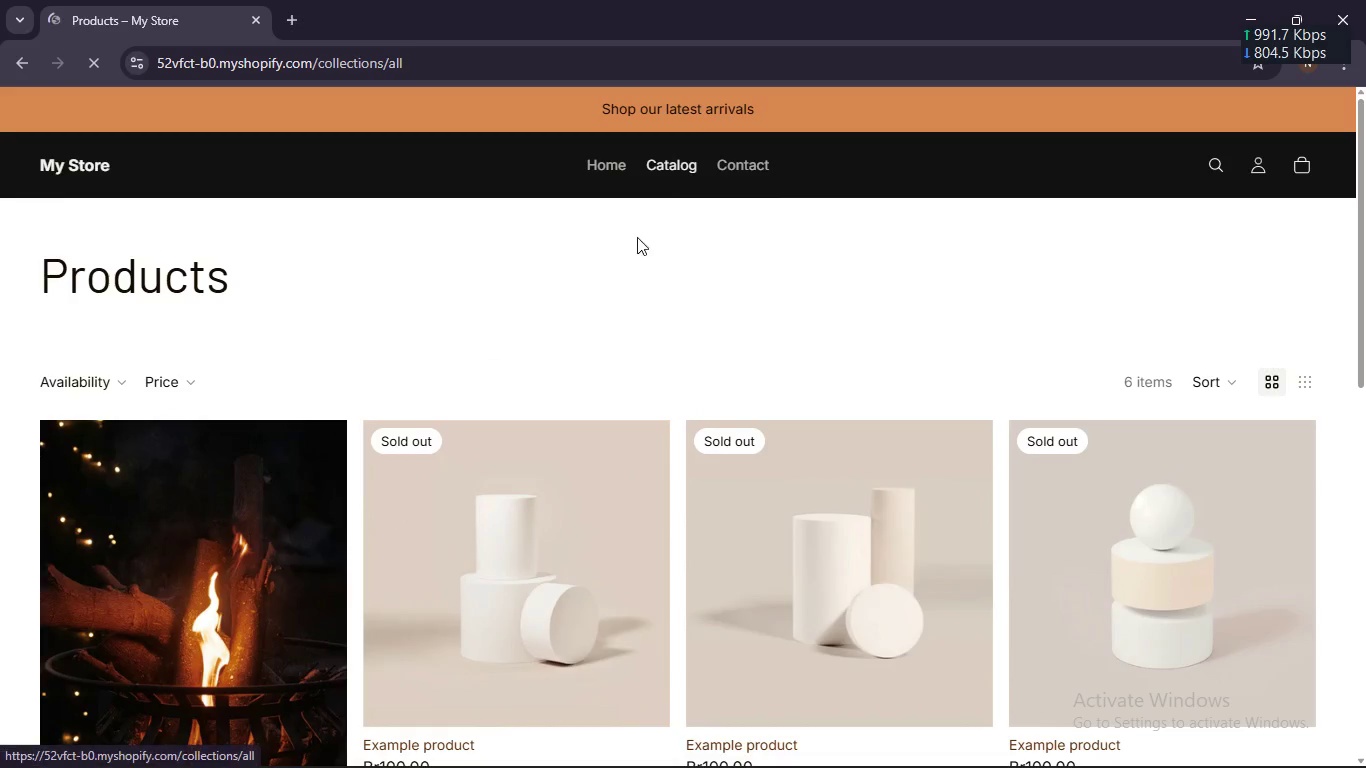 
scroll: coordinate [506, 366], scroll_direction: down, amount: 3.0
 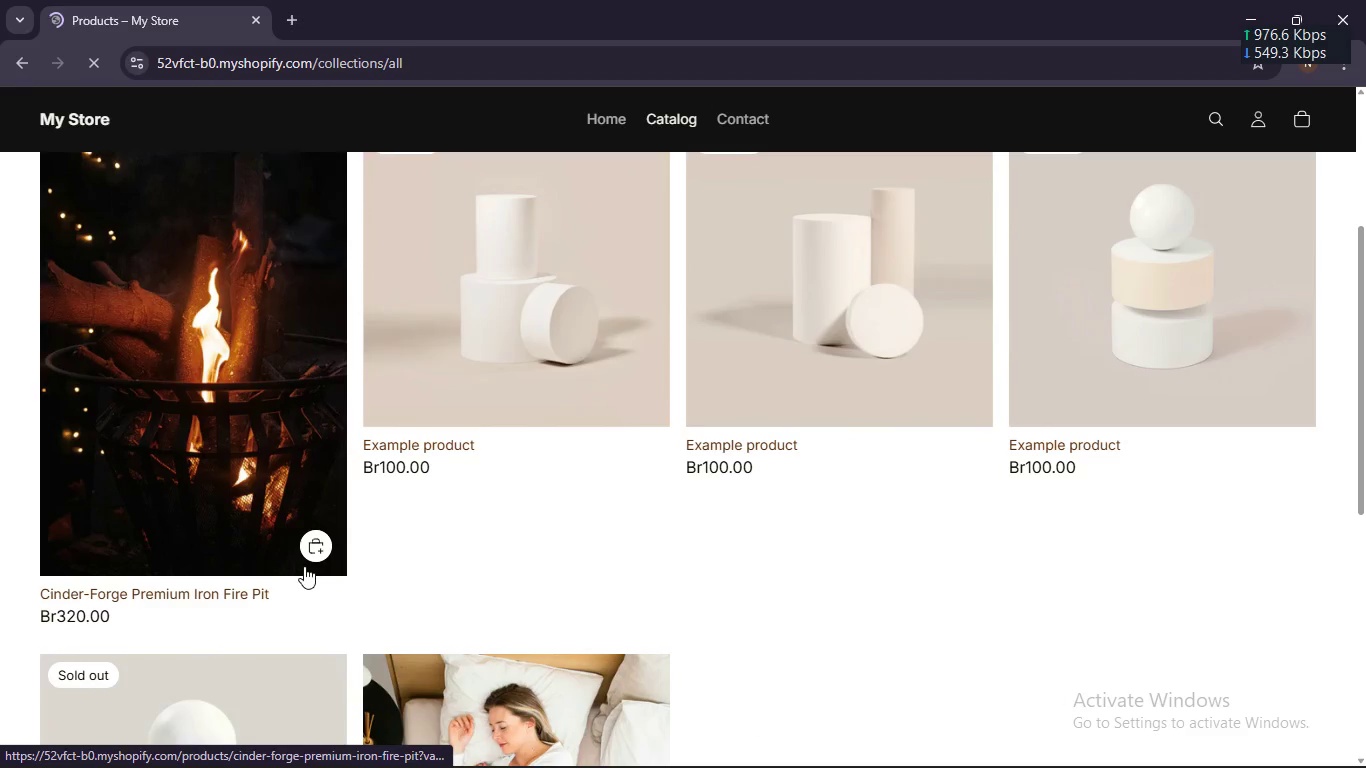 
left_click([307, 553])
 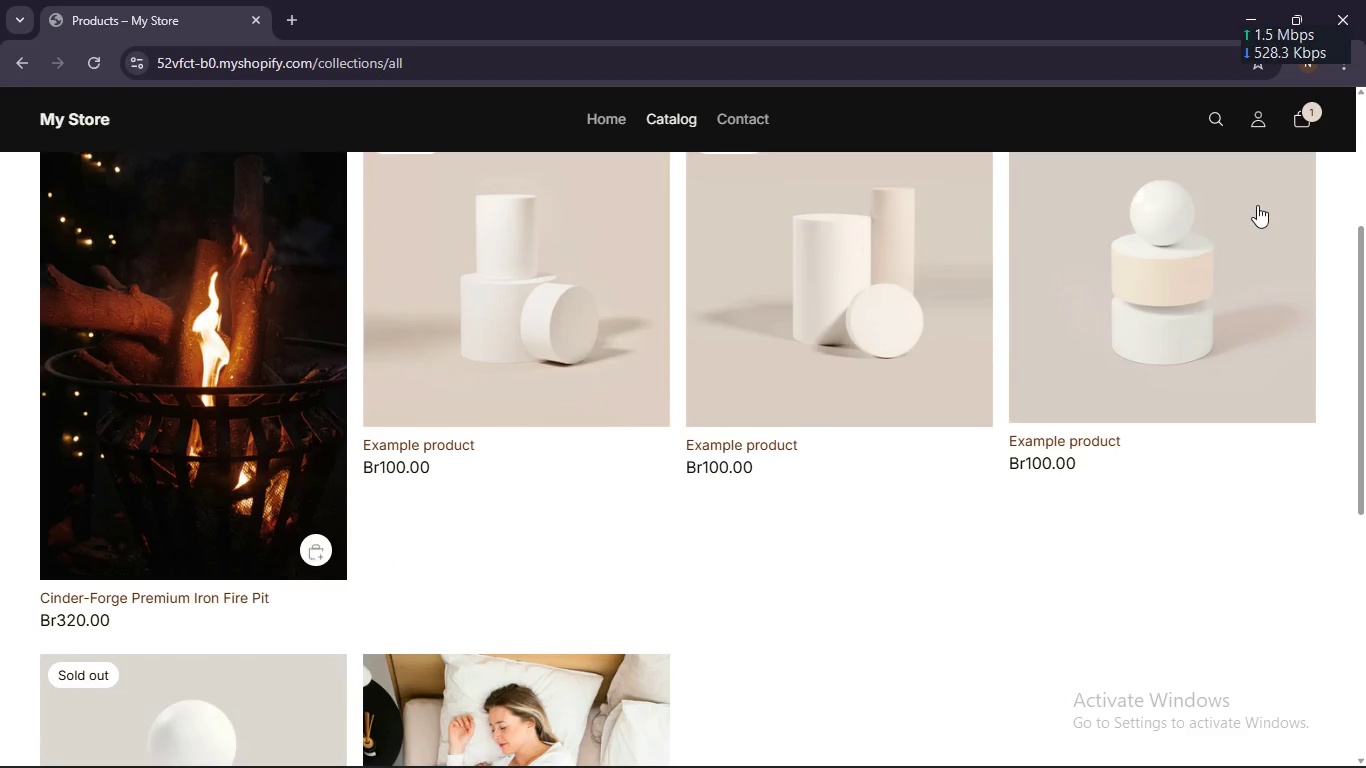 
left_click([1299, 114])
 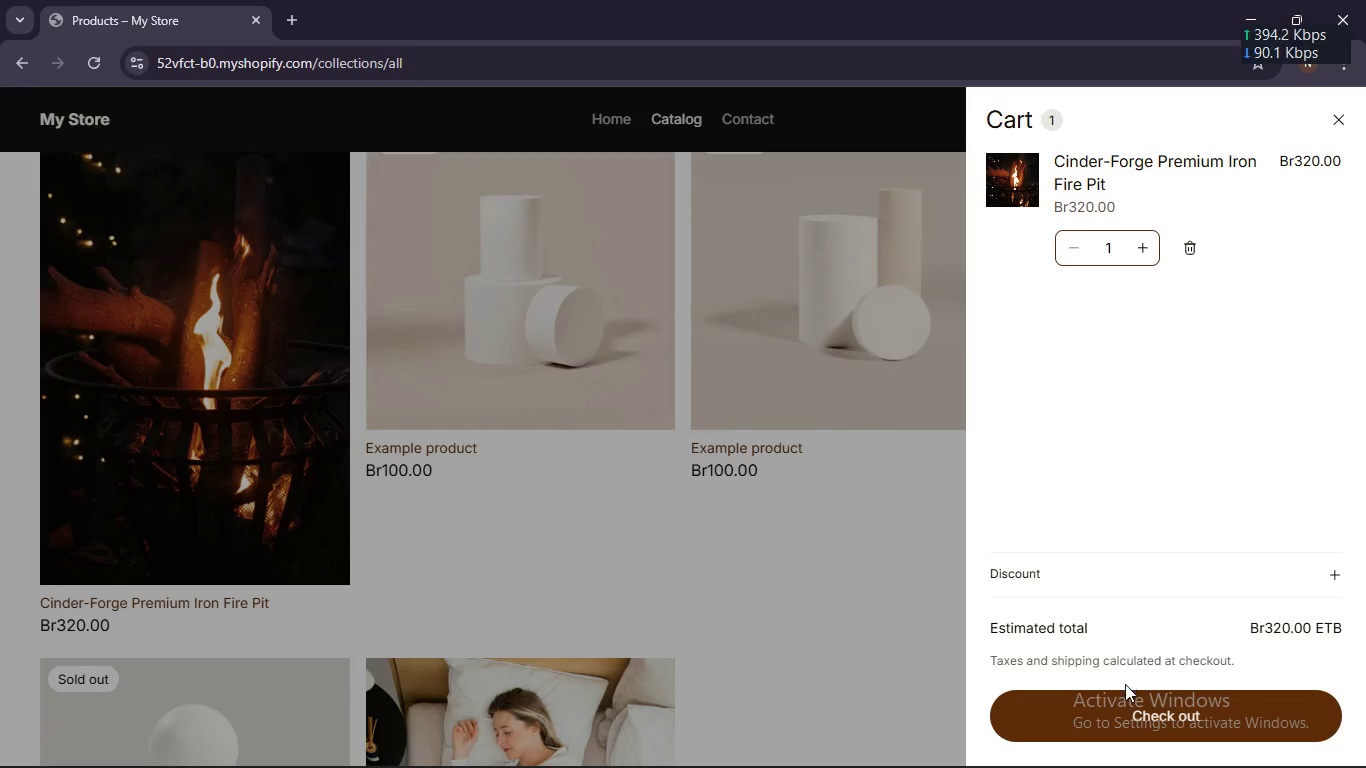 
left_click([1122, 720])
 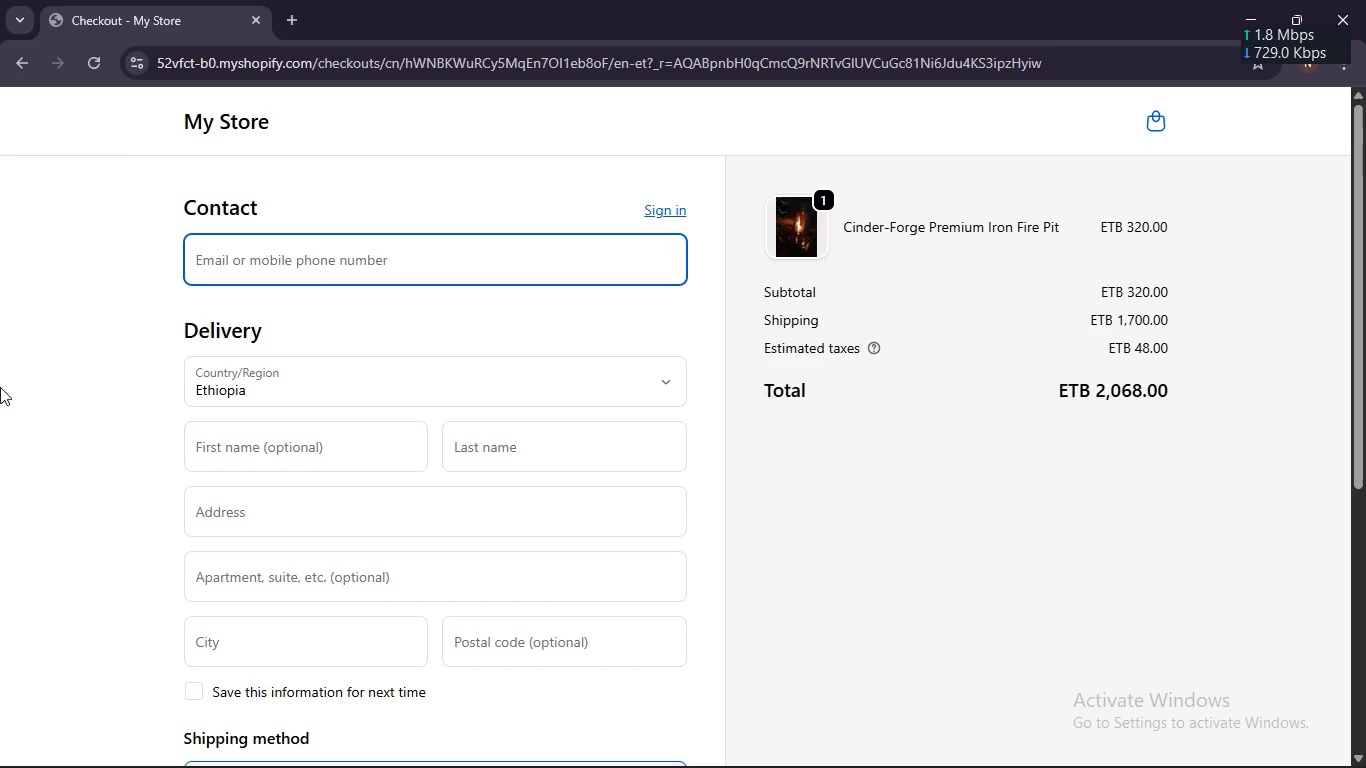 
wait(6.83)
 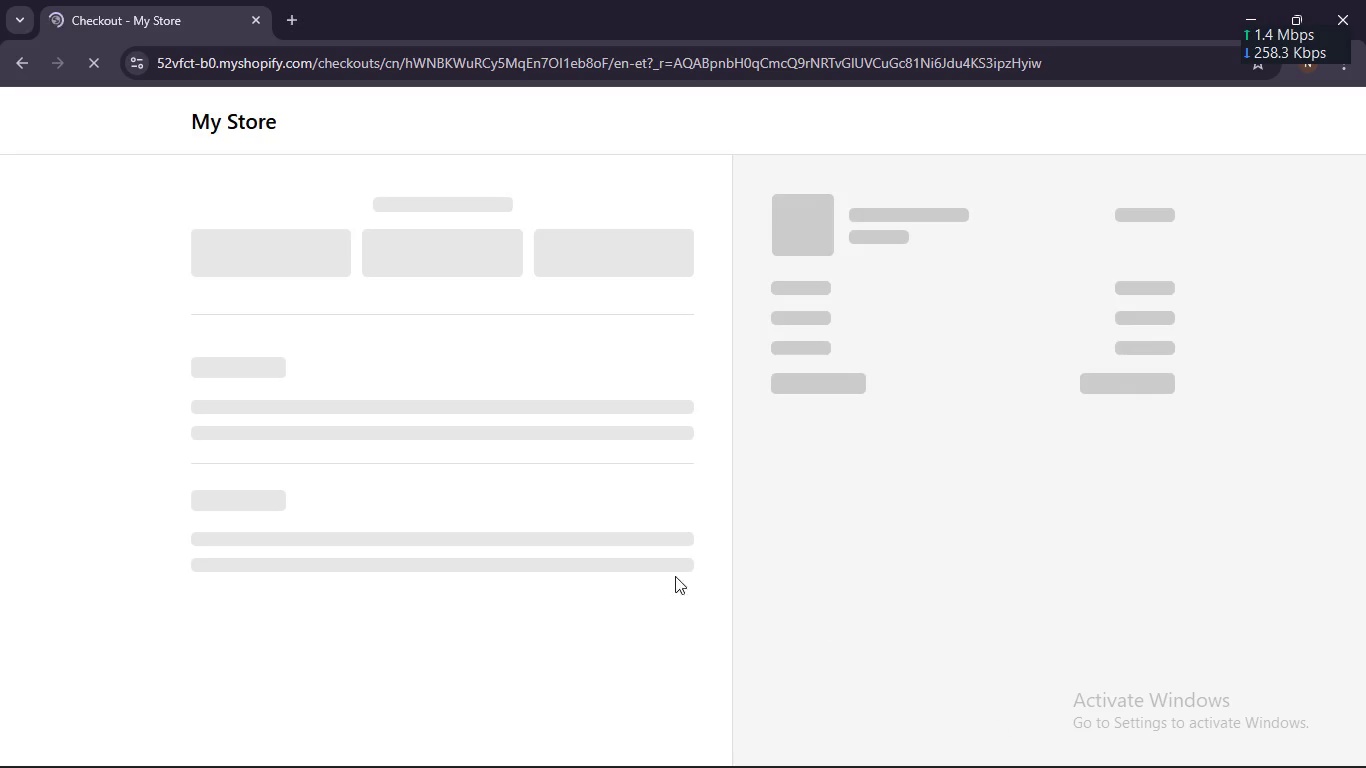 
left_click([258, 247])
 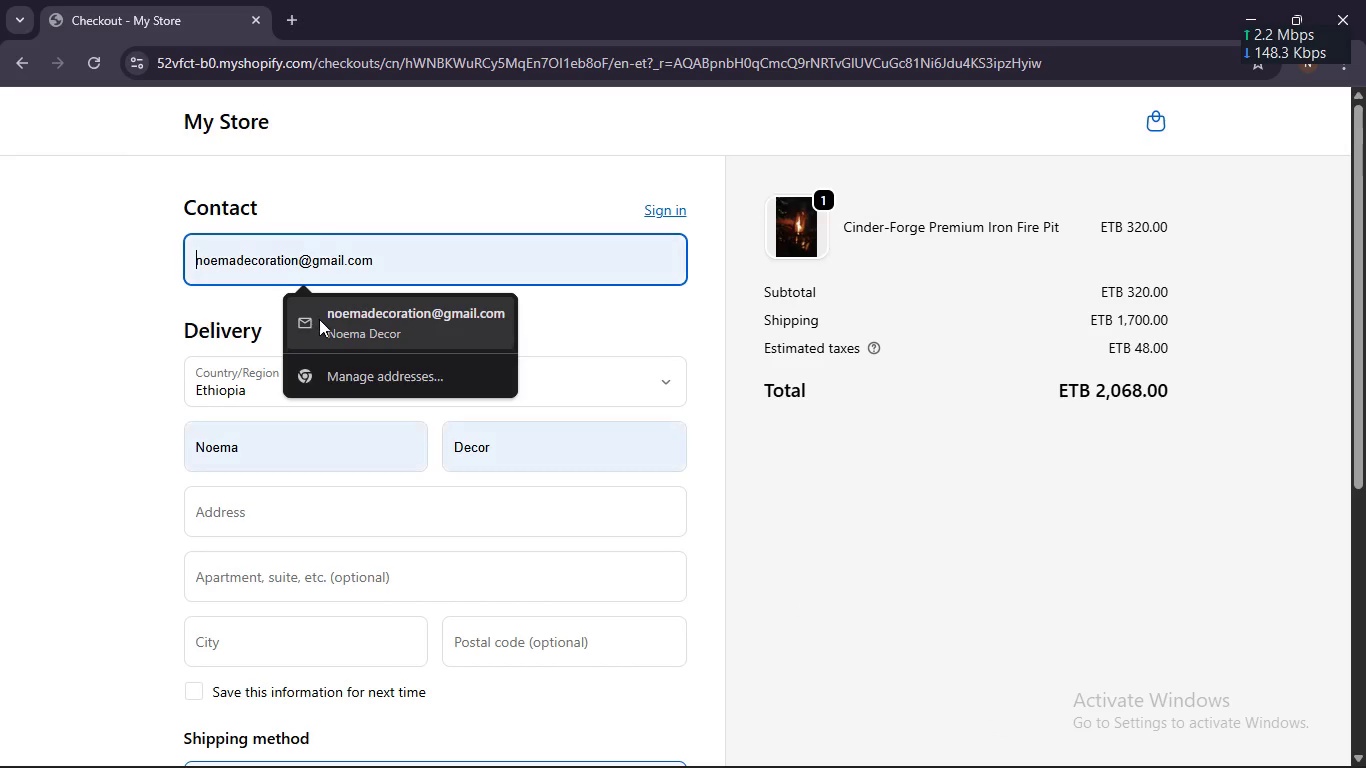 
left_click([320, 320])
 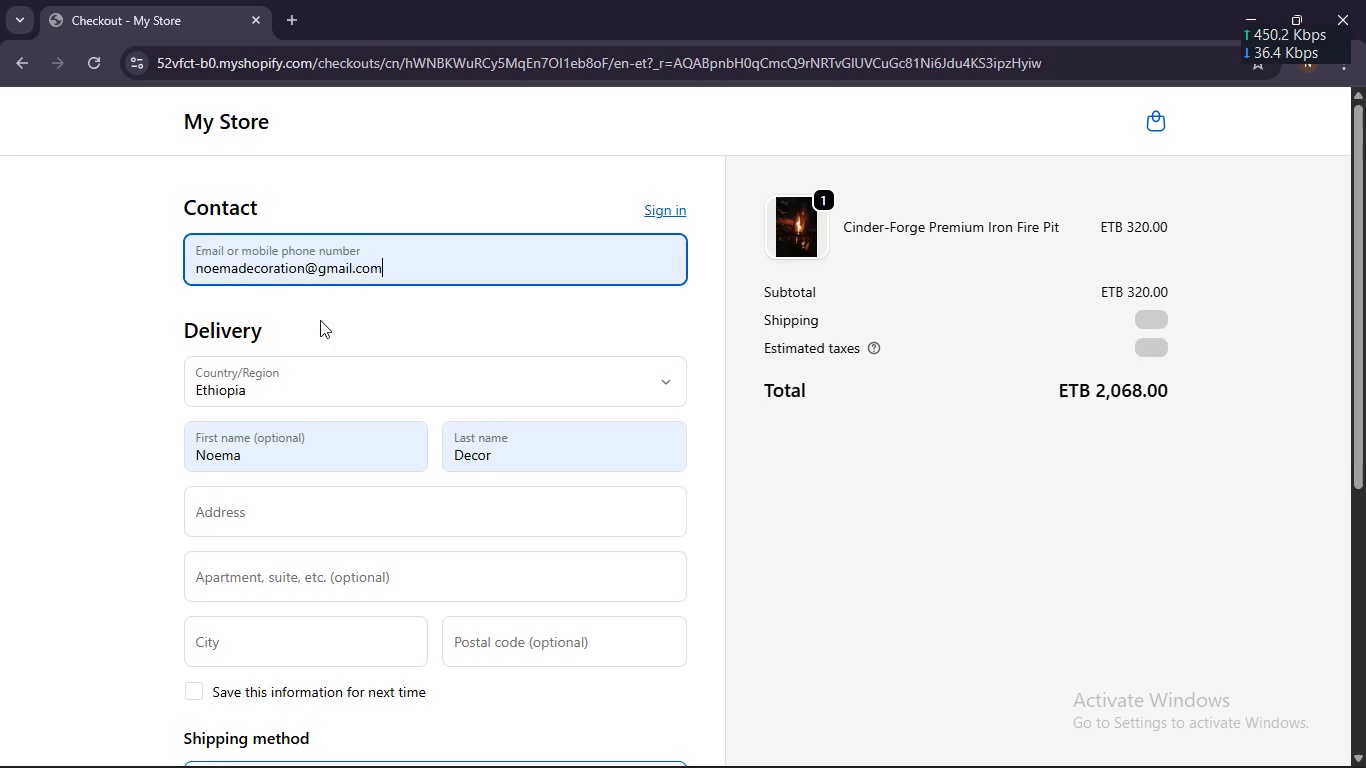 
scroll: coordinate [320, 320], scroll_direction: down, amount: 1.0
 